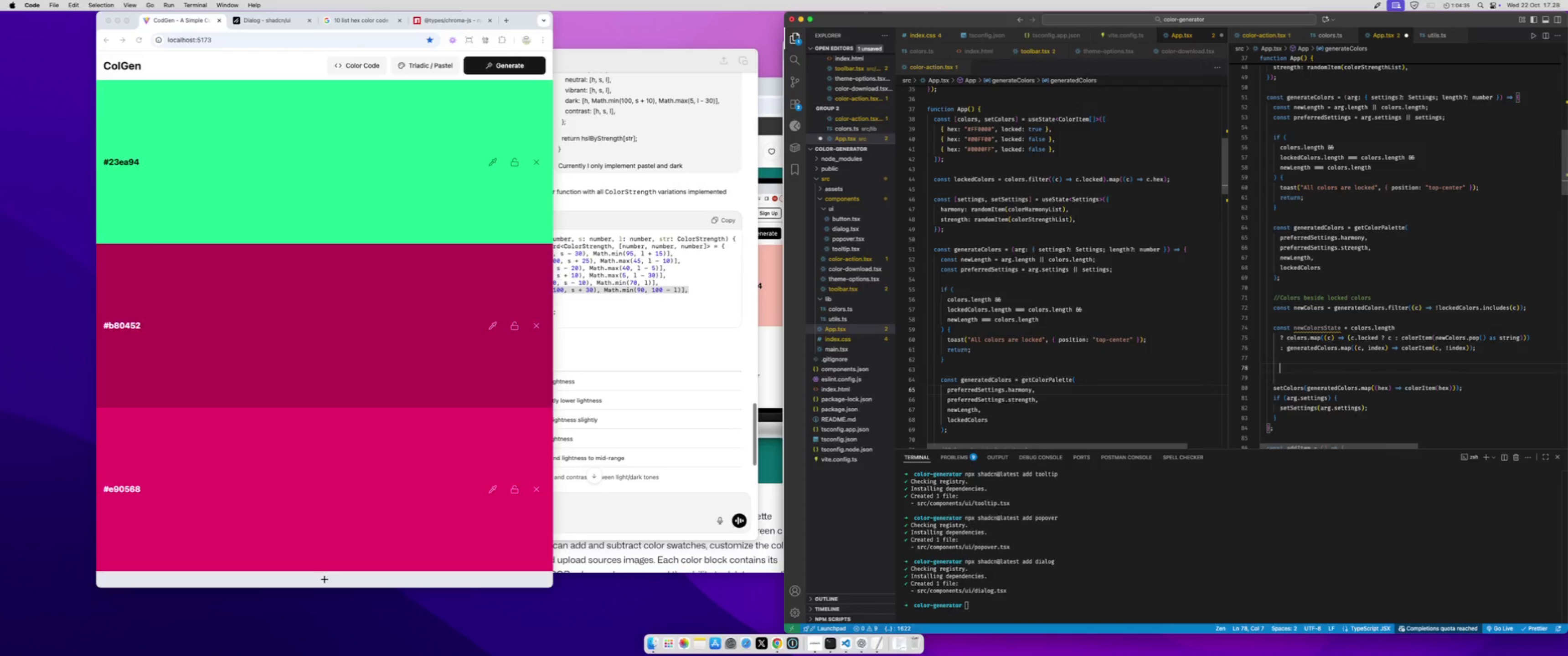 
key(Enter)
 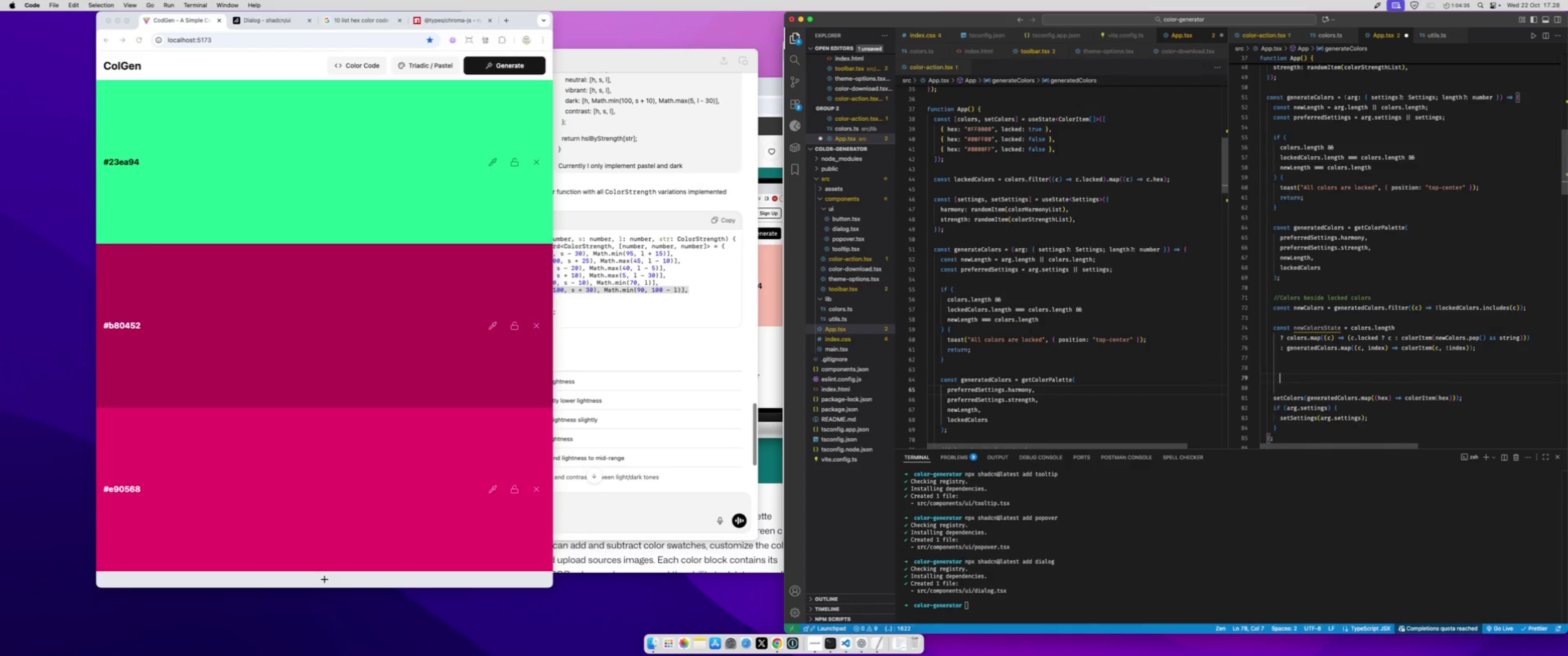 
key(Enter)
 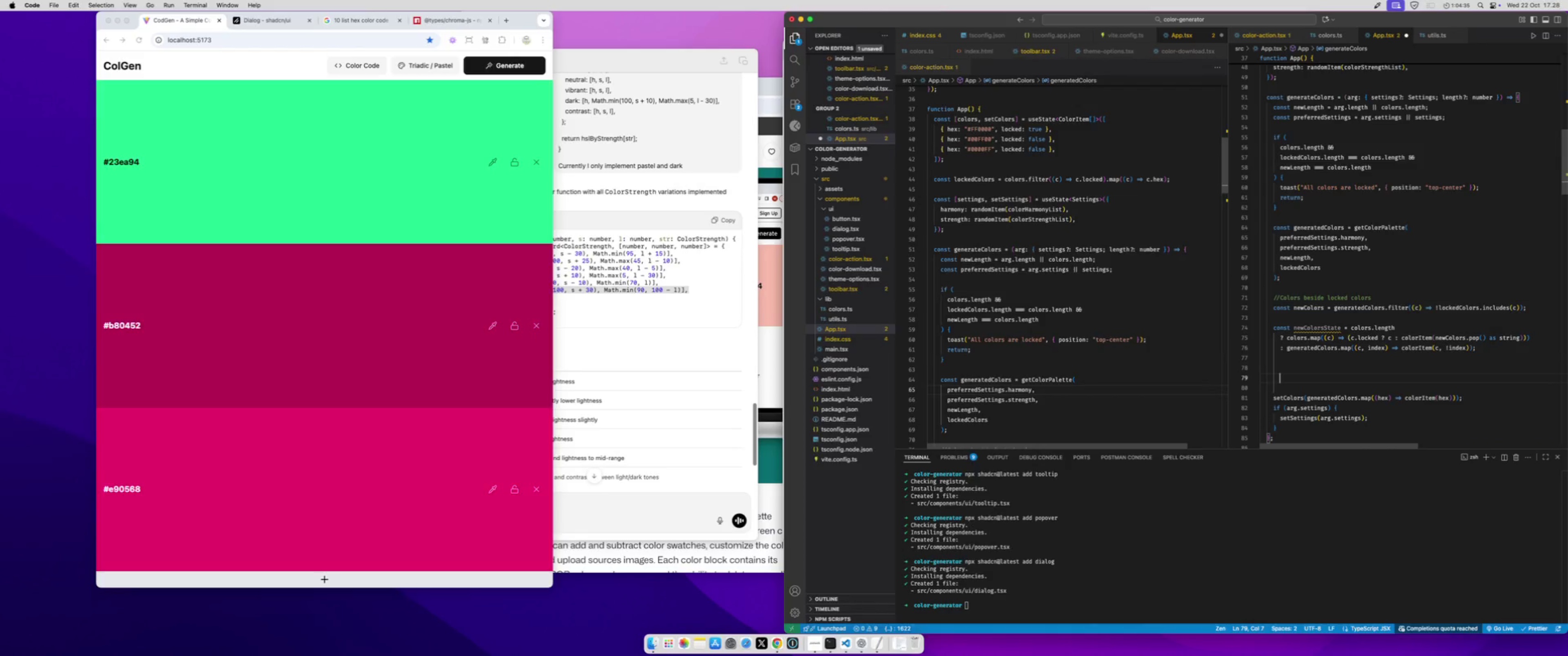 
key(Backspace)
type(if(colors.le)
 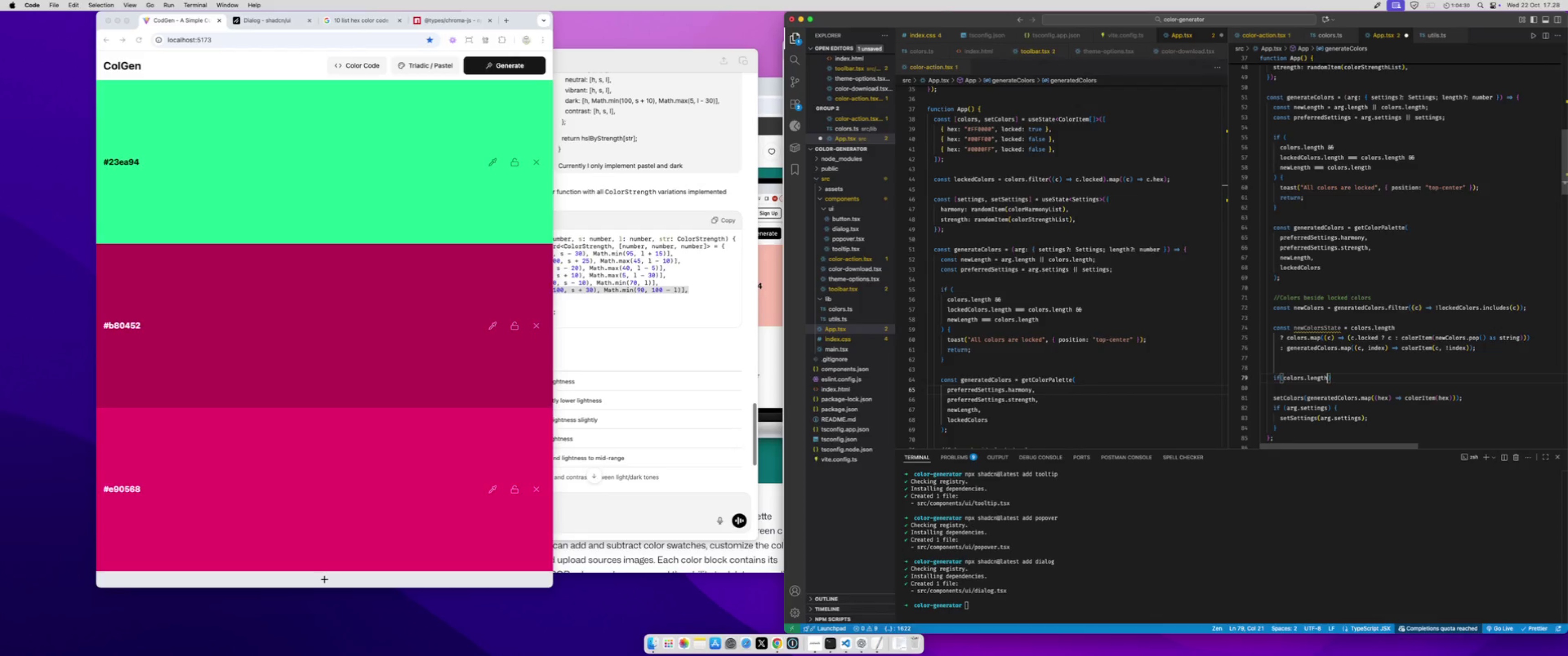 
key(Enter)
 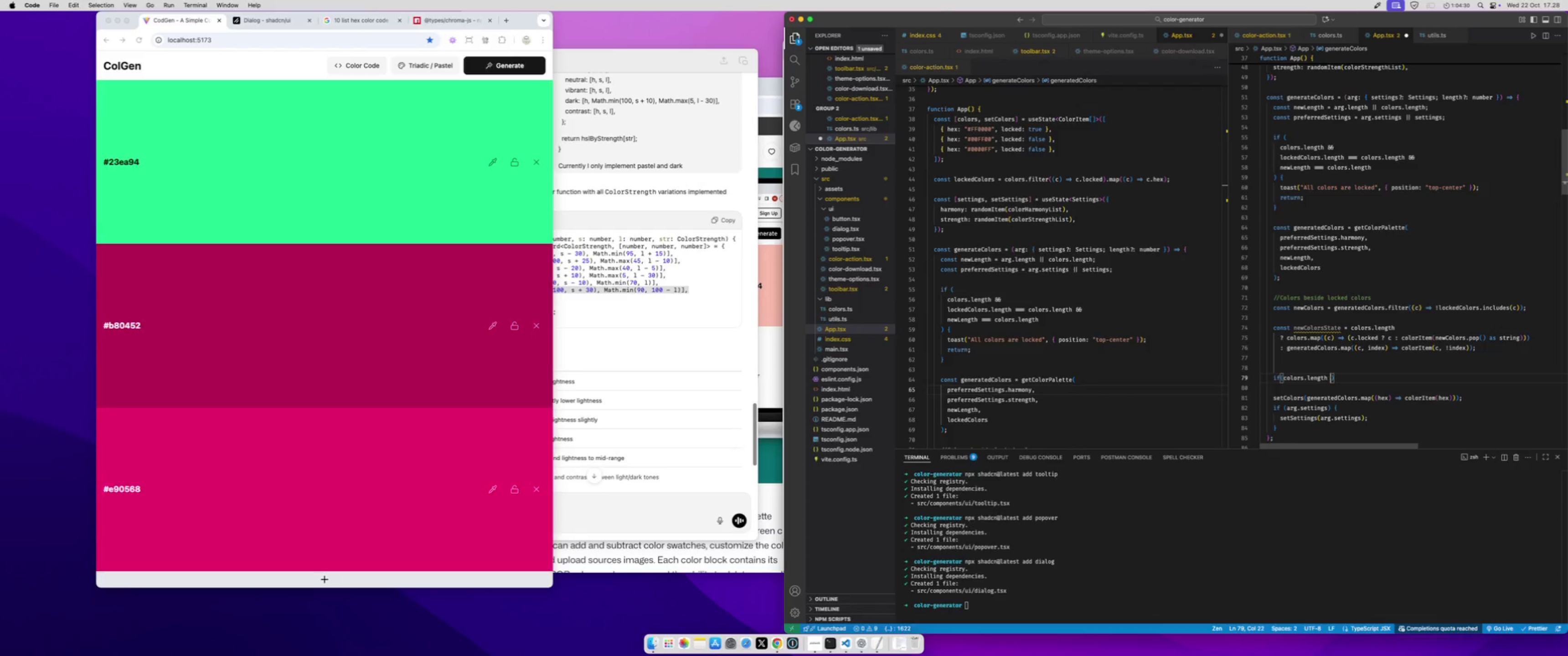 
type( && colo)
key(Backspace)
key(Backspace)
key(Backspace)
key(Backspace)
type(newL)
 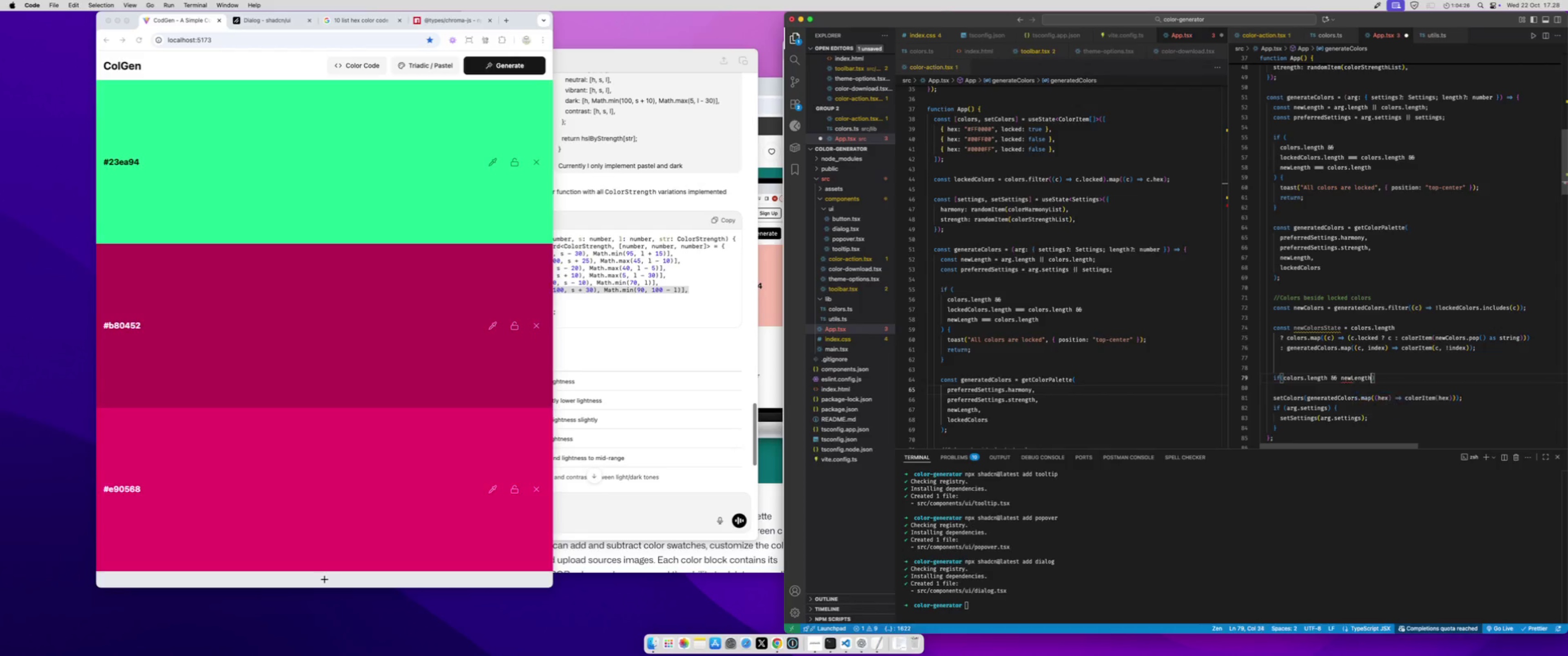 
 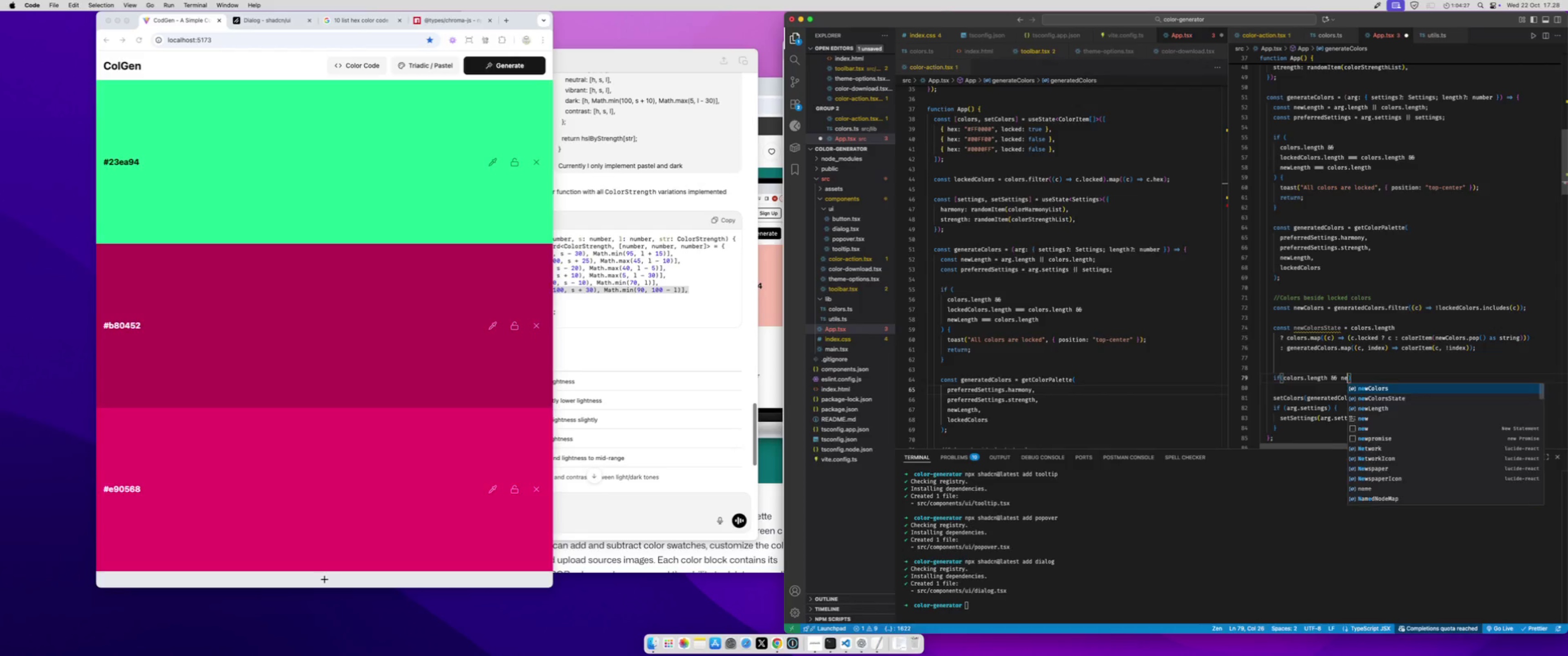 
key(Enter)
 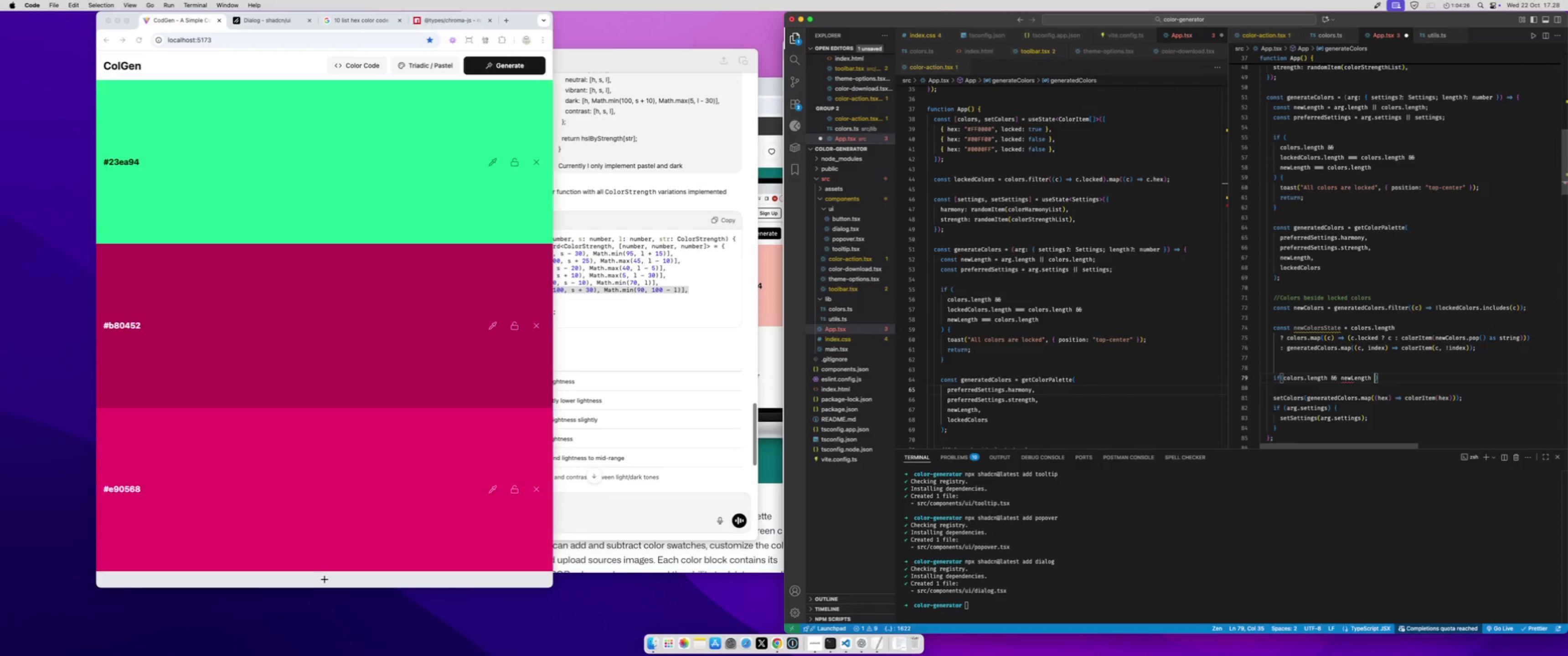 
type( > colors.l)
 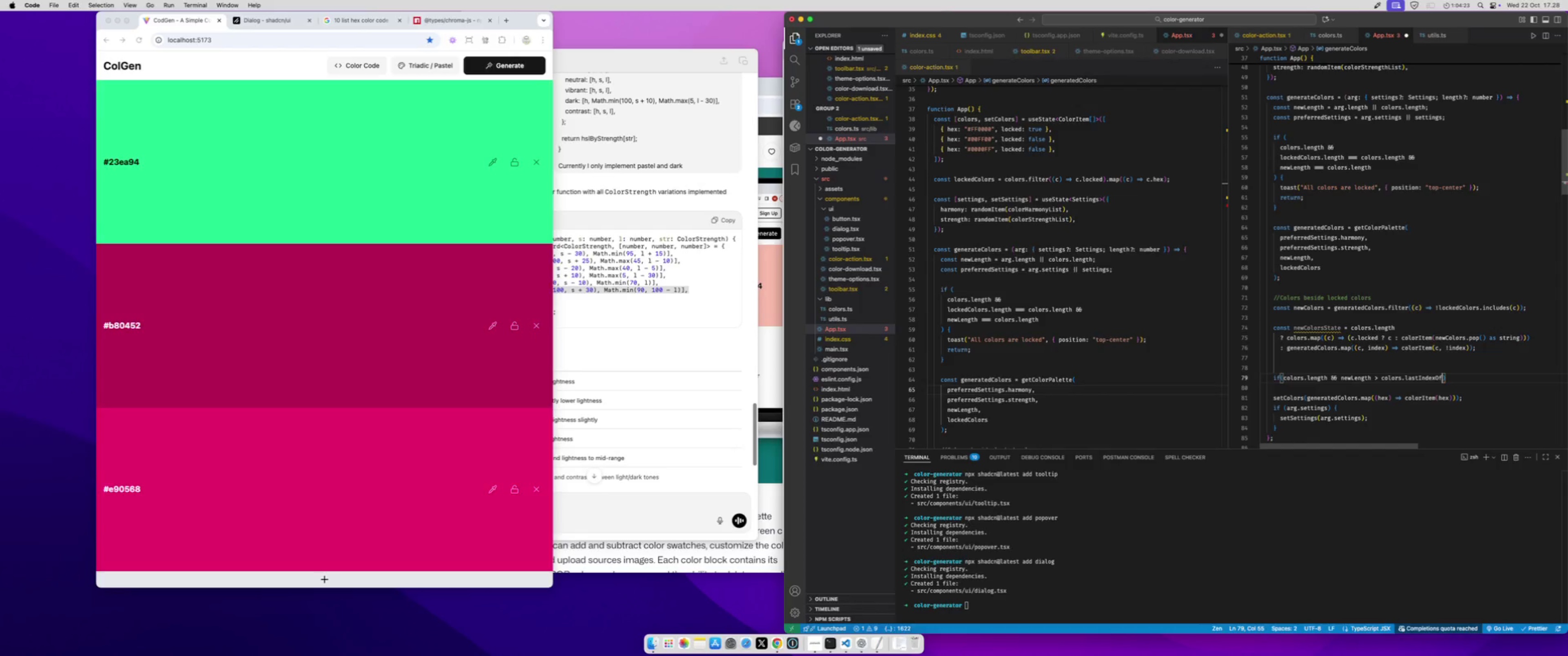 
 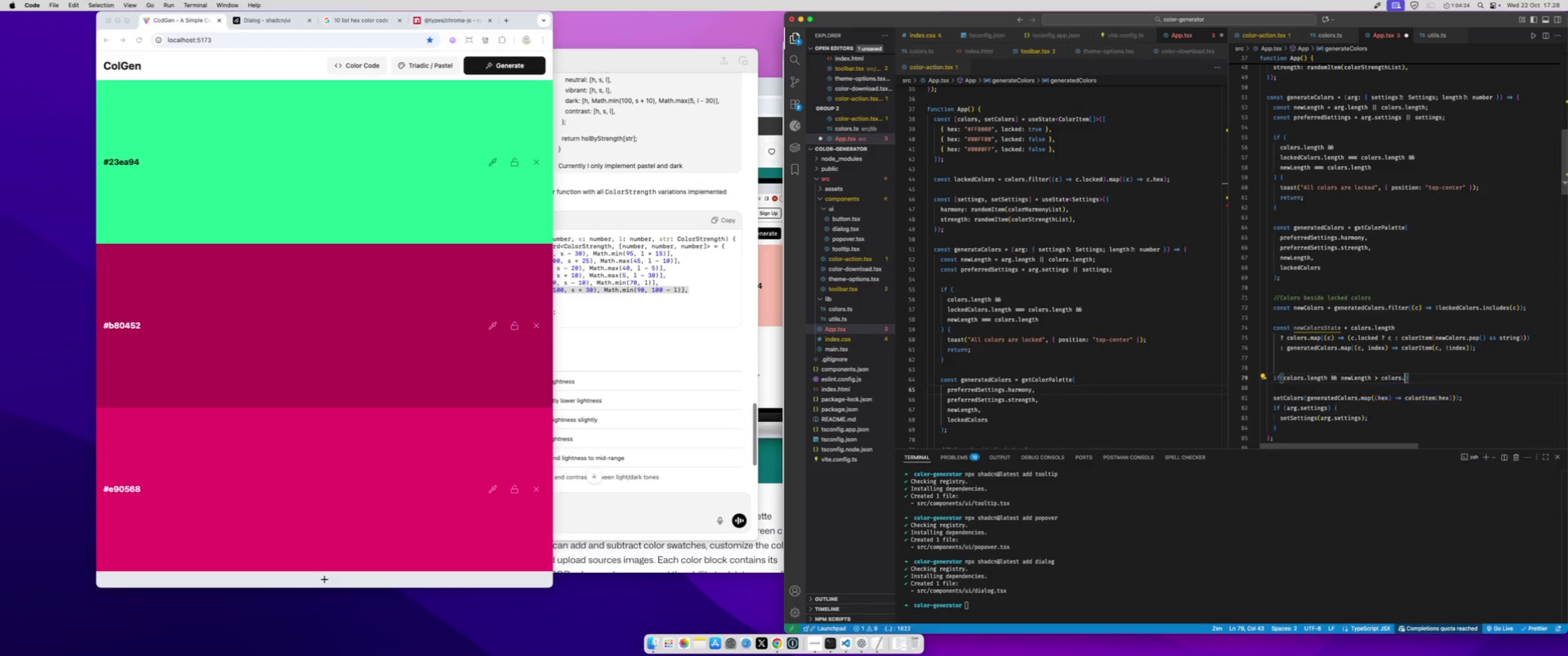 
key(Enter)
 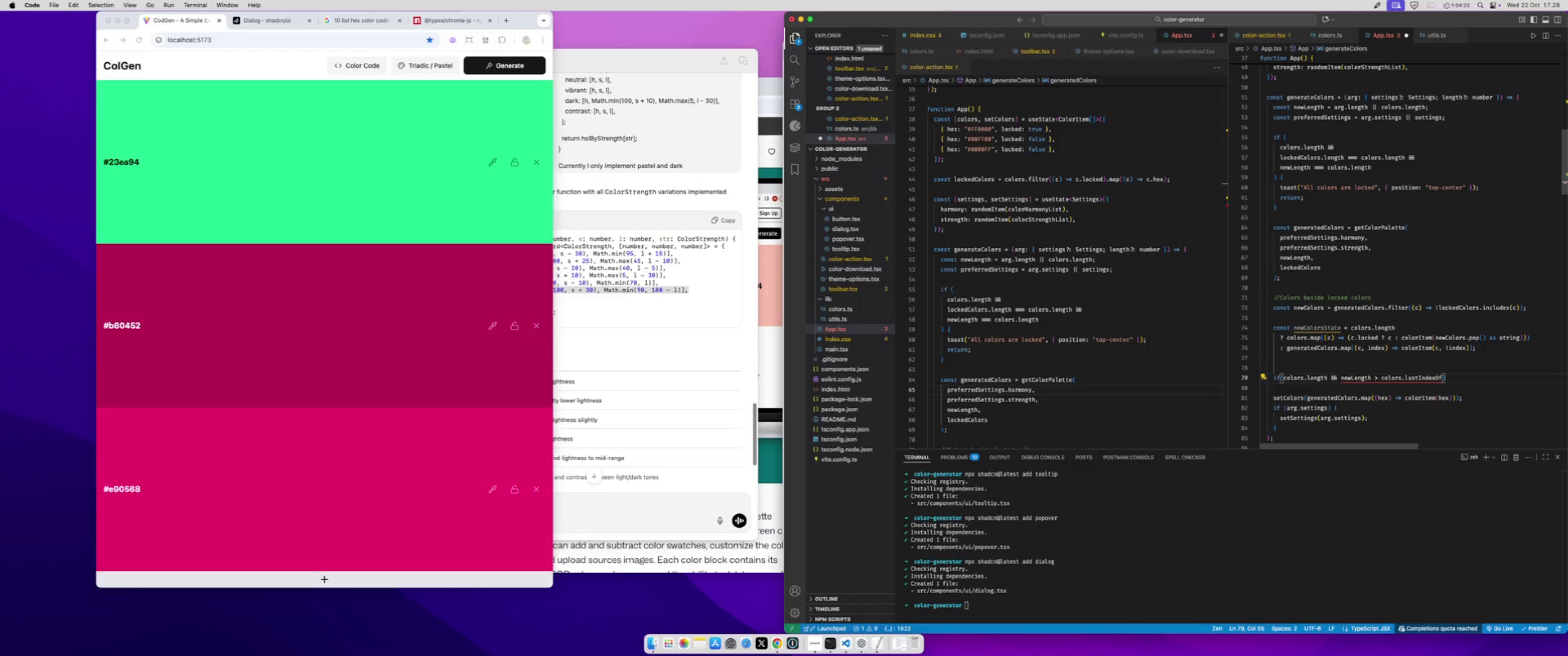 
key(ArrowRight)
 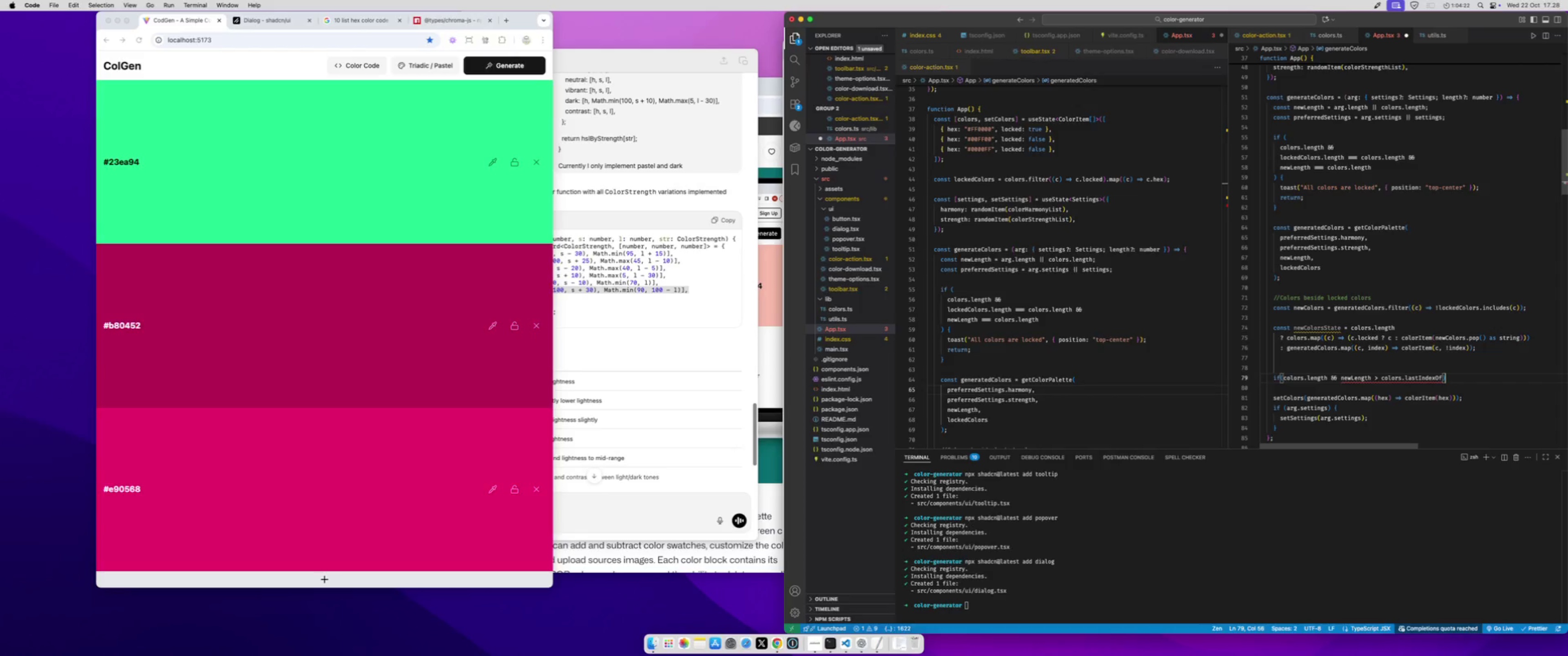 
hold_key(key=ShiftLeft, duration=0.77)
 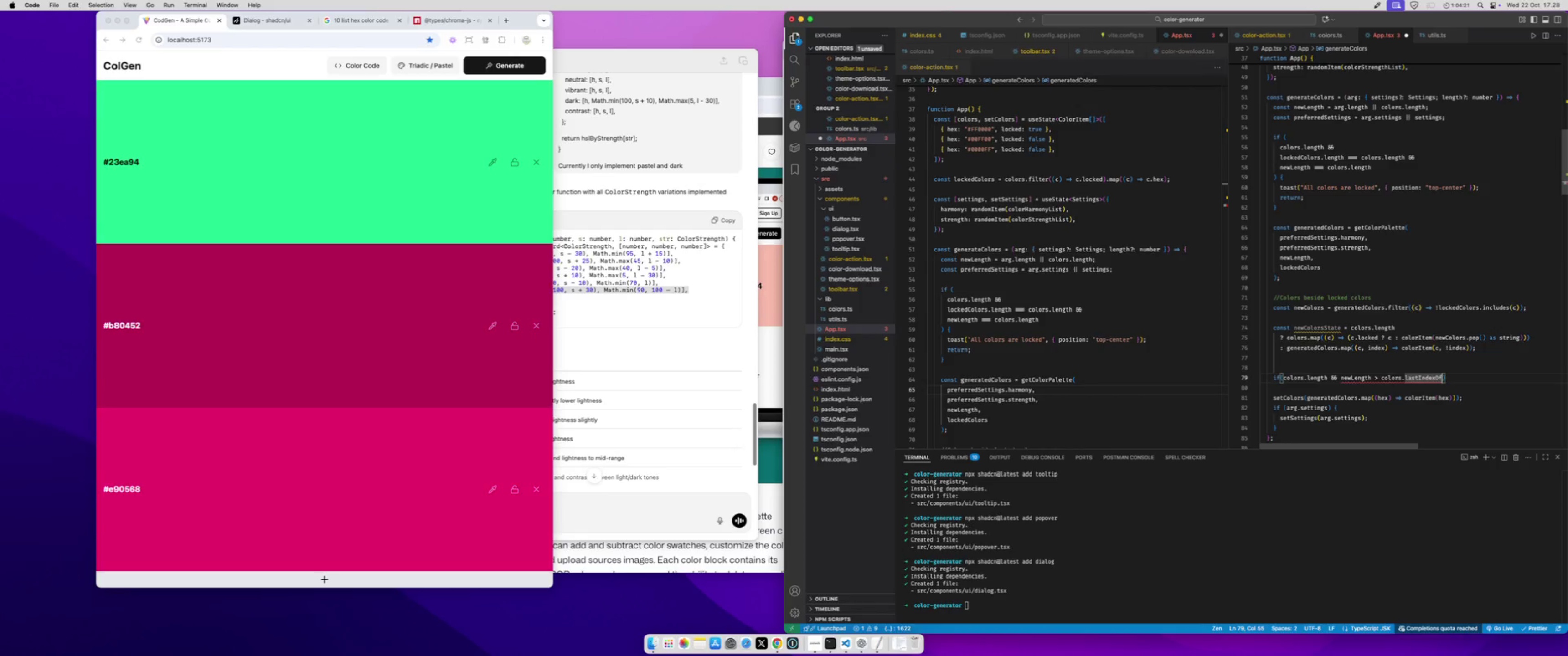 
key(ArrowLeft)
 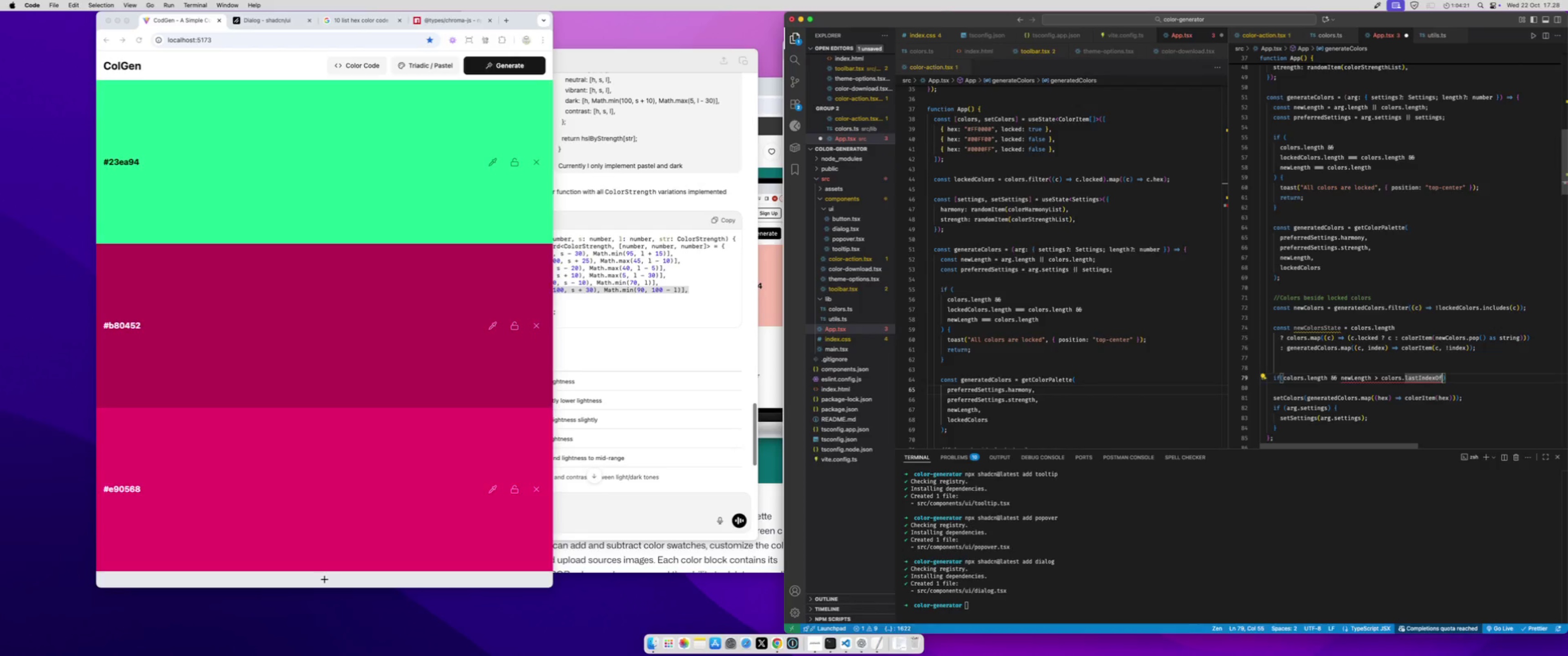 
hold_key(key=ArrowLeft, duration=1.27)
 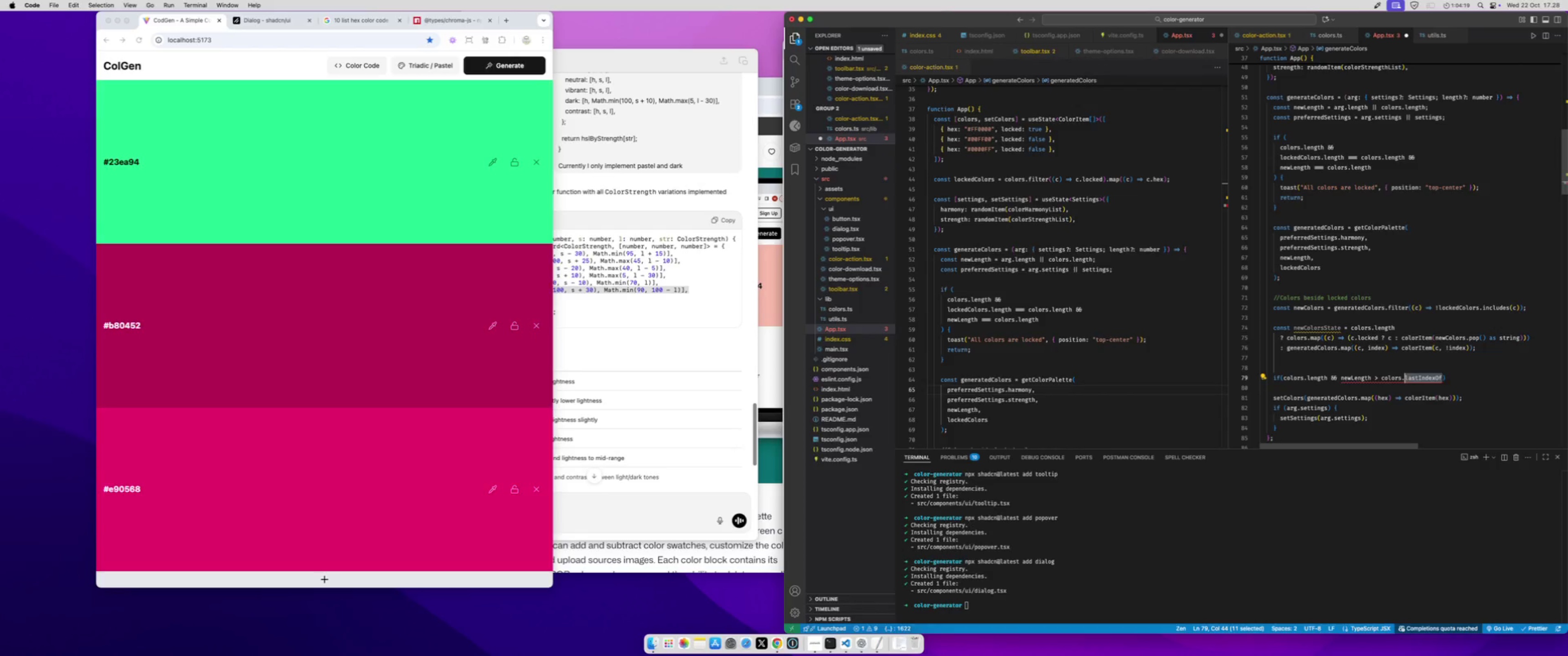 
key(Shift+ArrowLeft)
 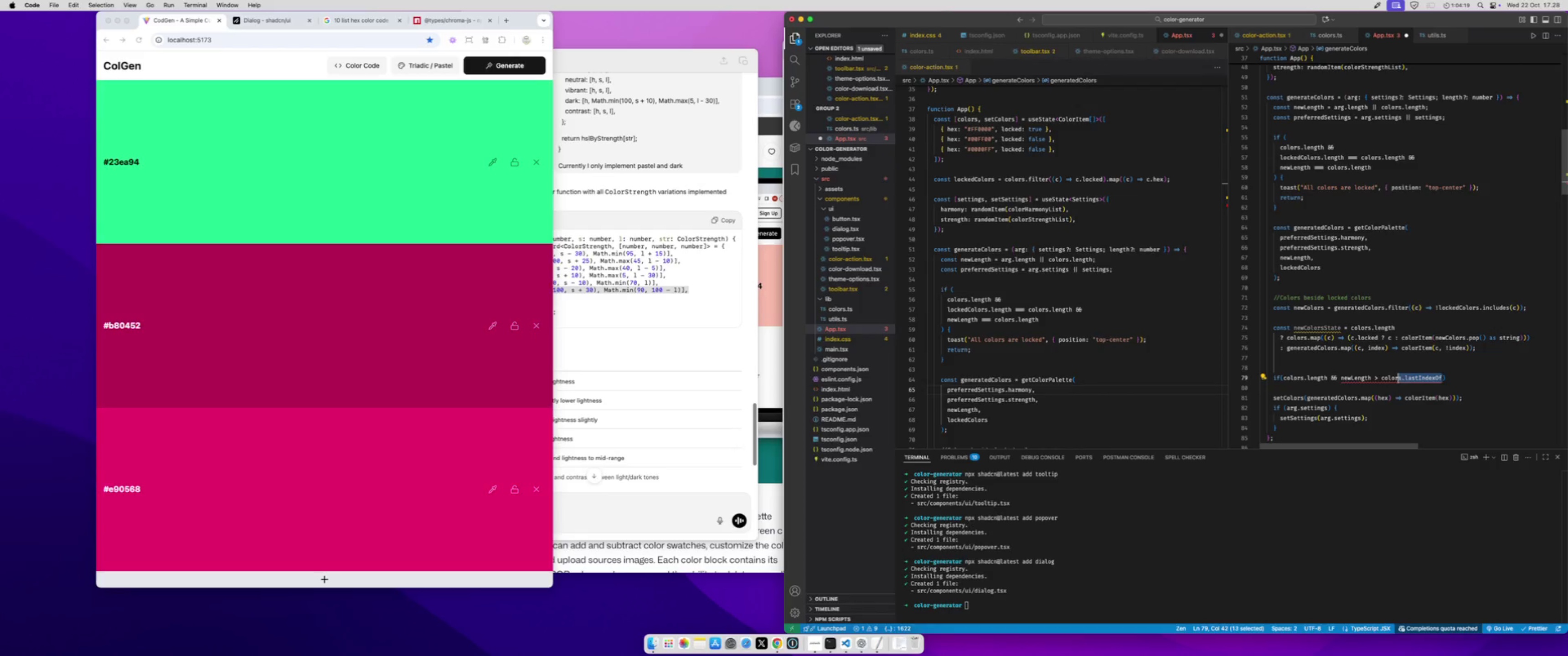 
key(Shift+ArrowLeft)
 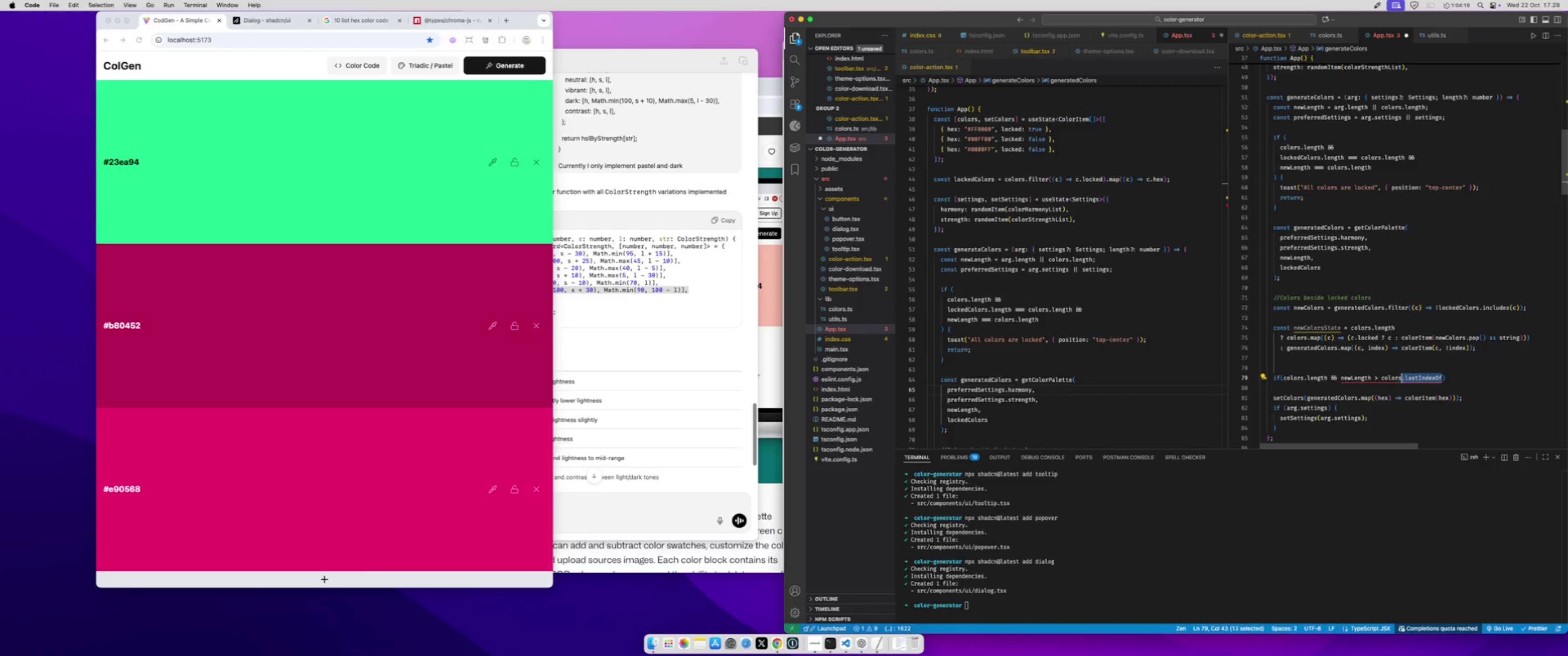 
key(Shift+ArrowRight)
 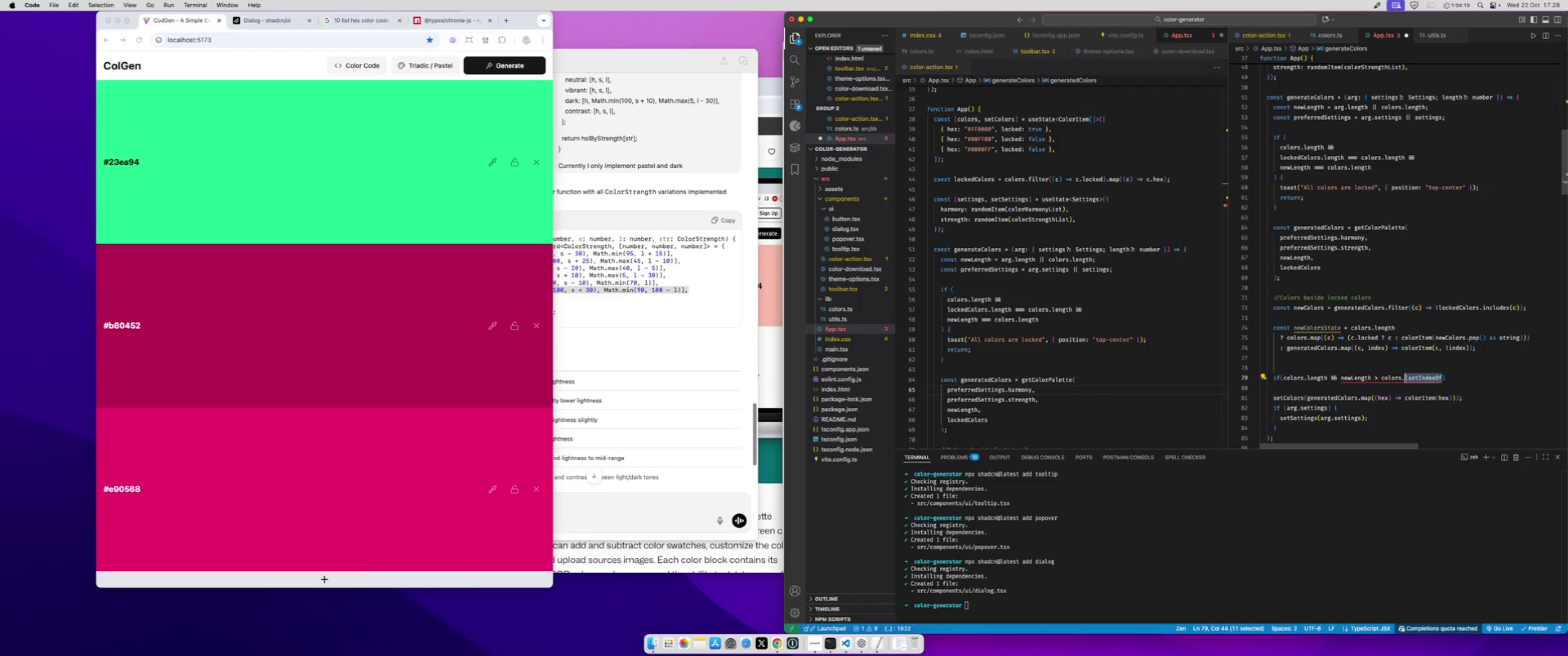 
key(Shift+ArrowRight)
 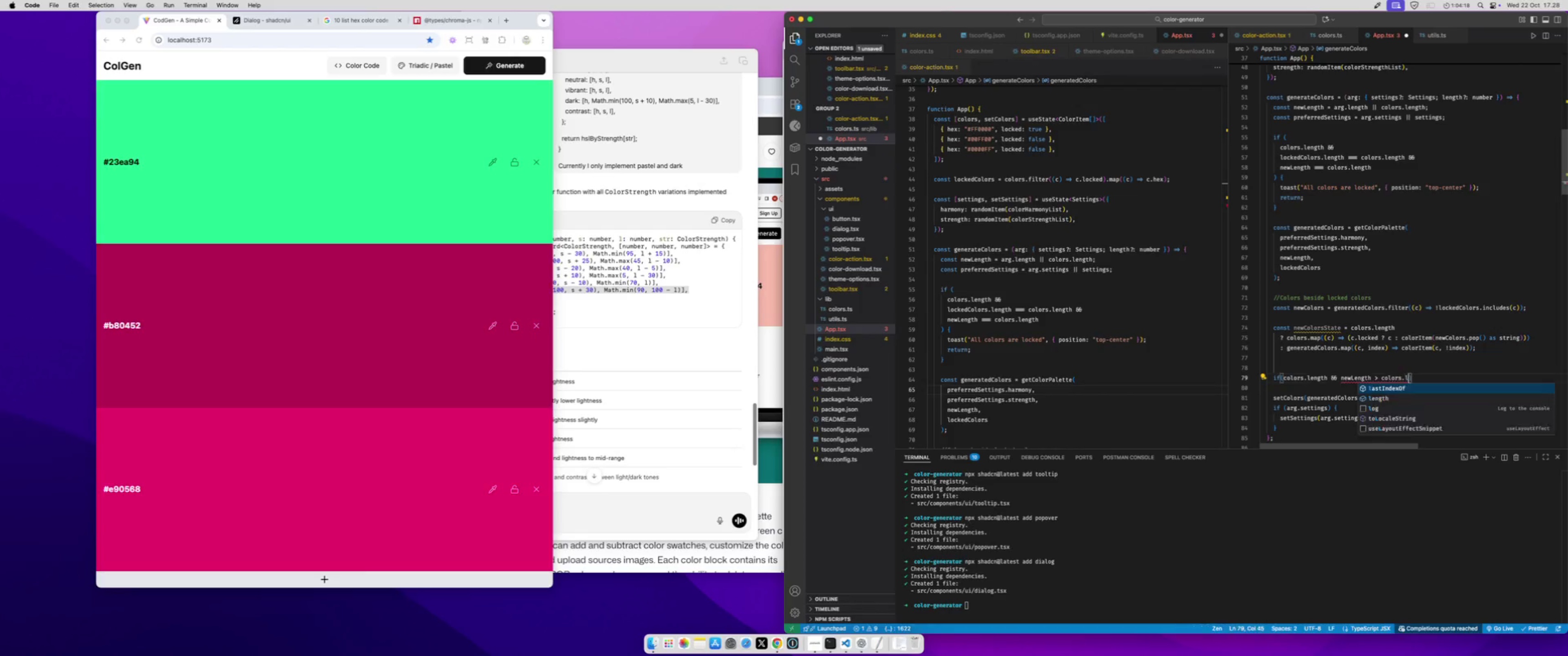 
type(le)
 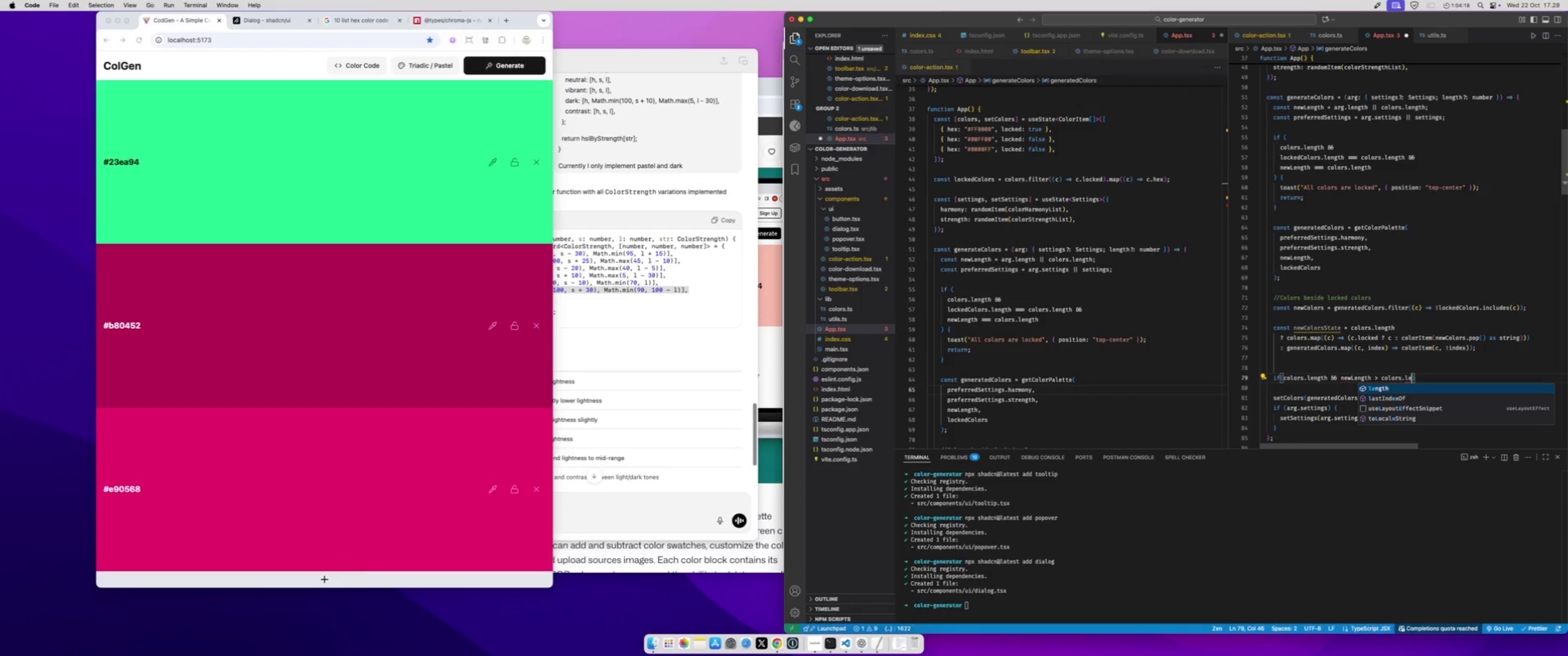 
key(Enter)
 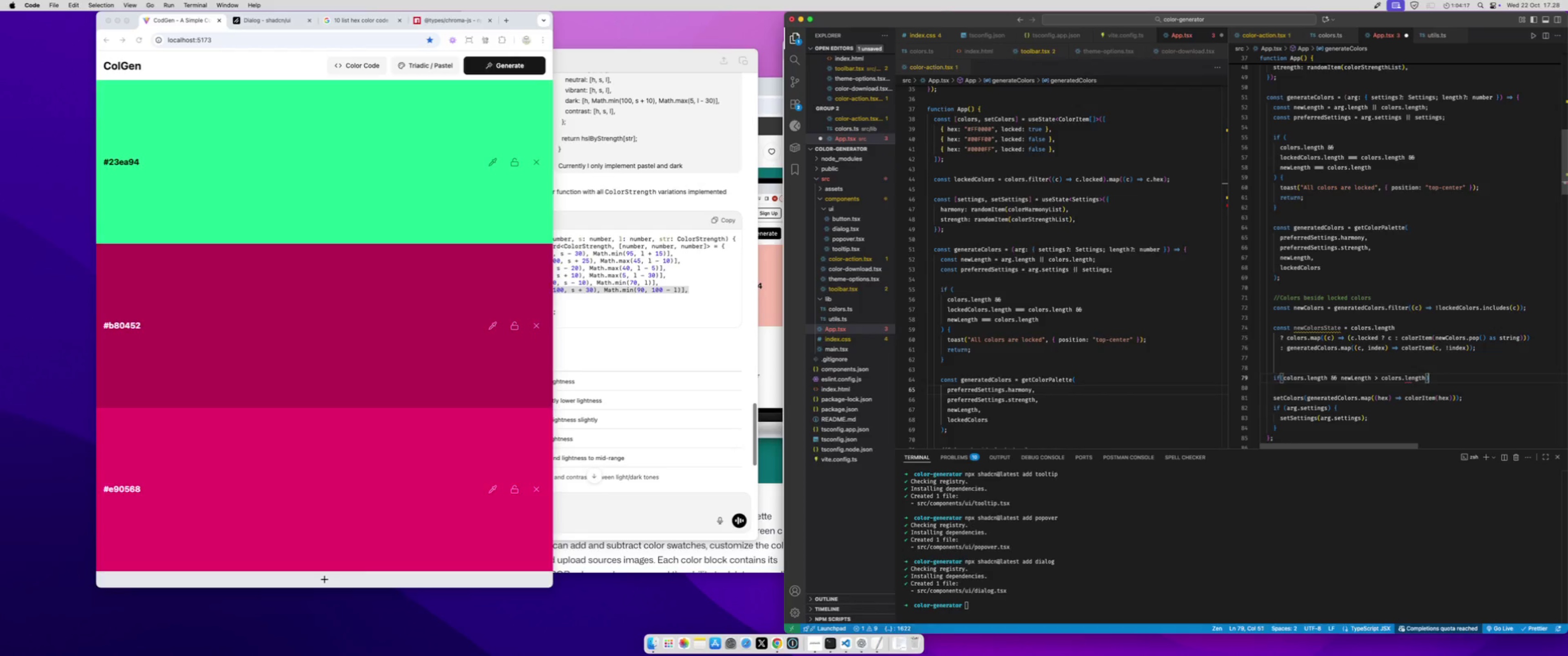 
key(ArrowRight)
 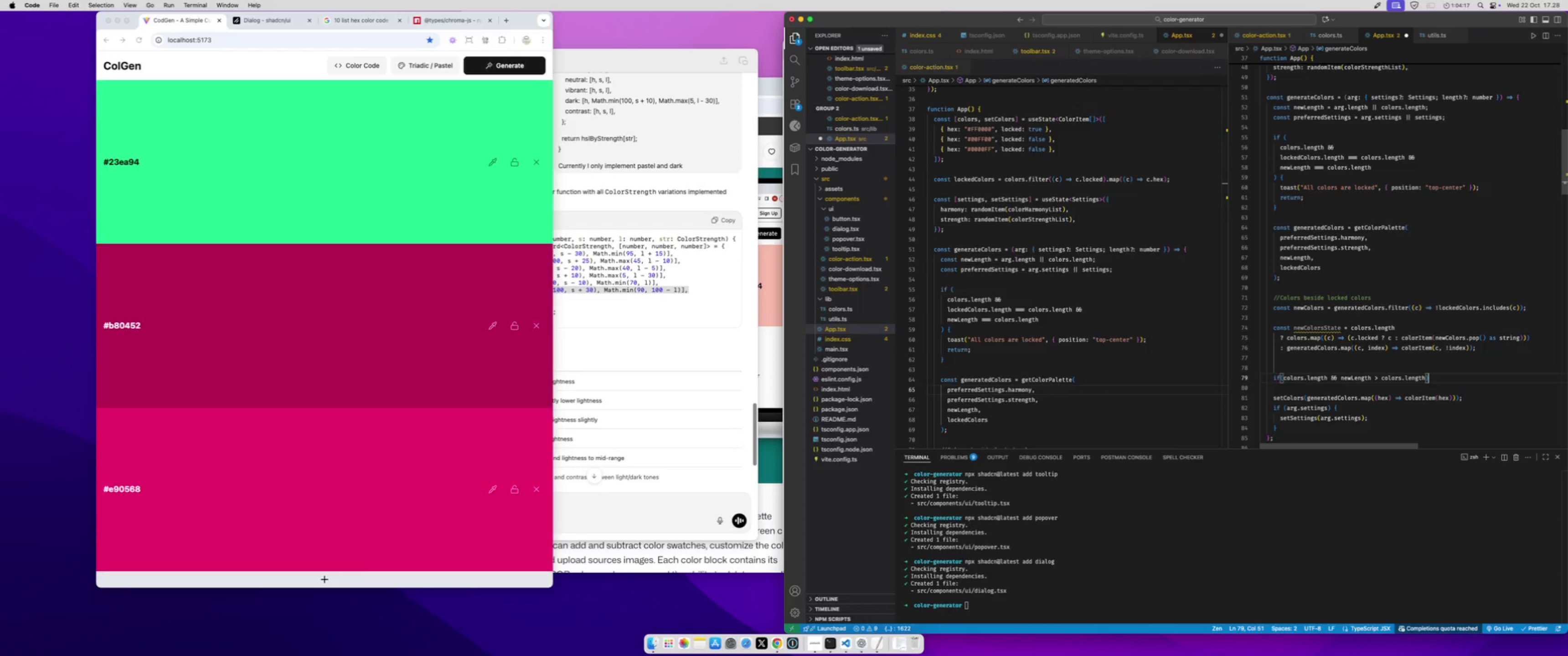 
key(Shift+BracketLeft)
 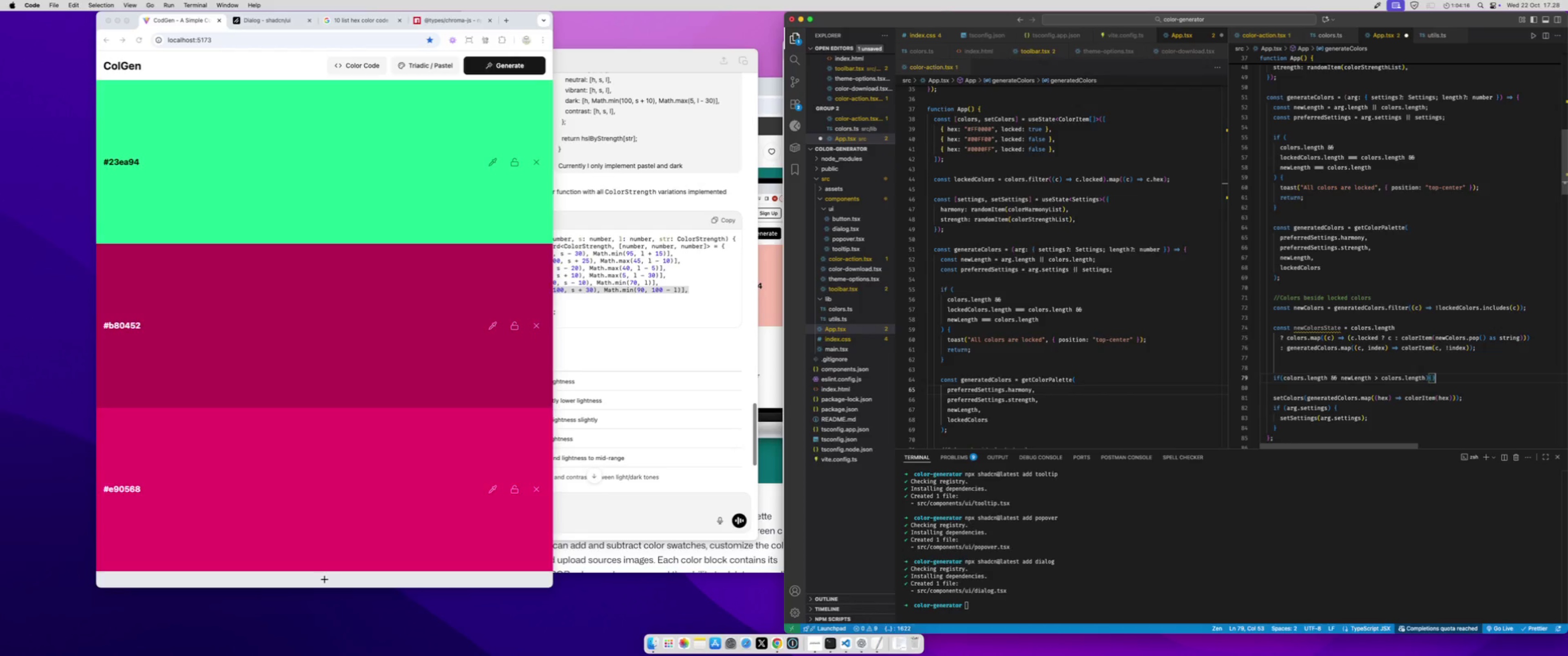 
key(Shift+BracketRight)
 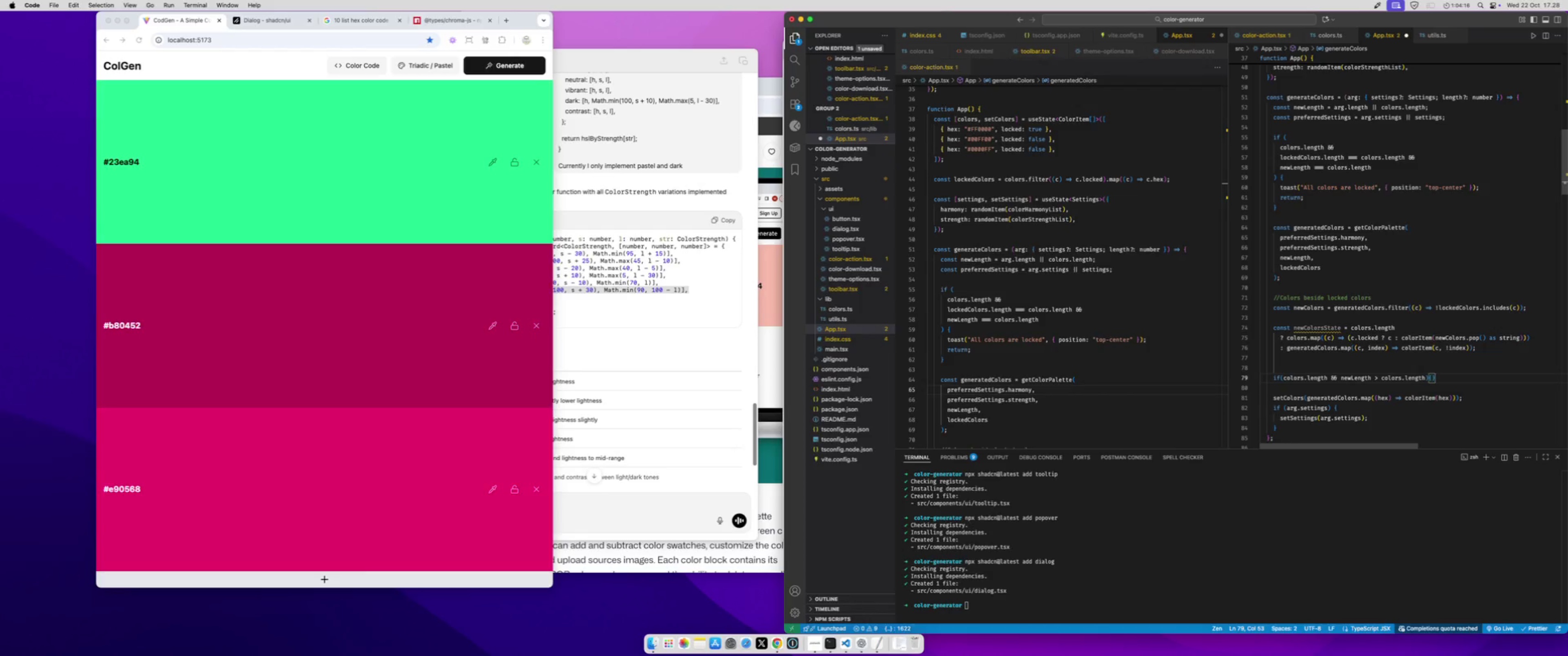 
key(ArrowLeft)
 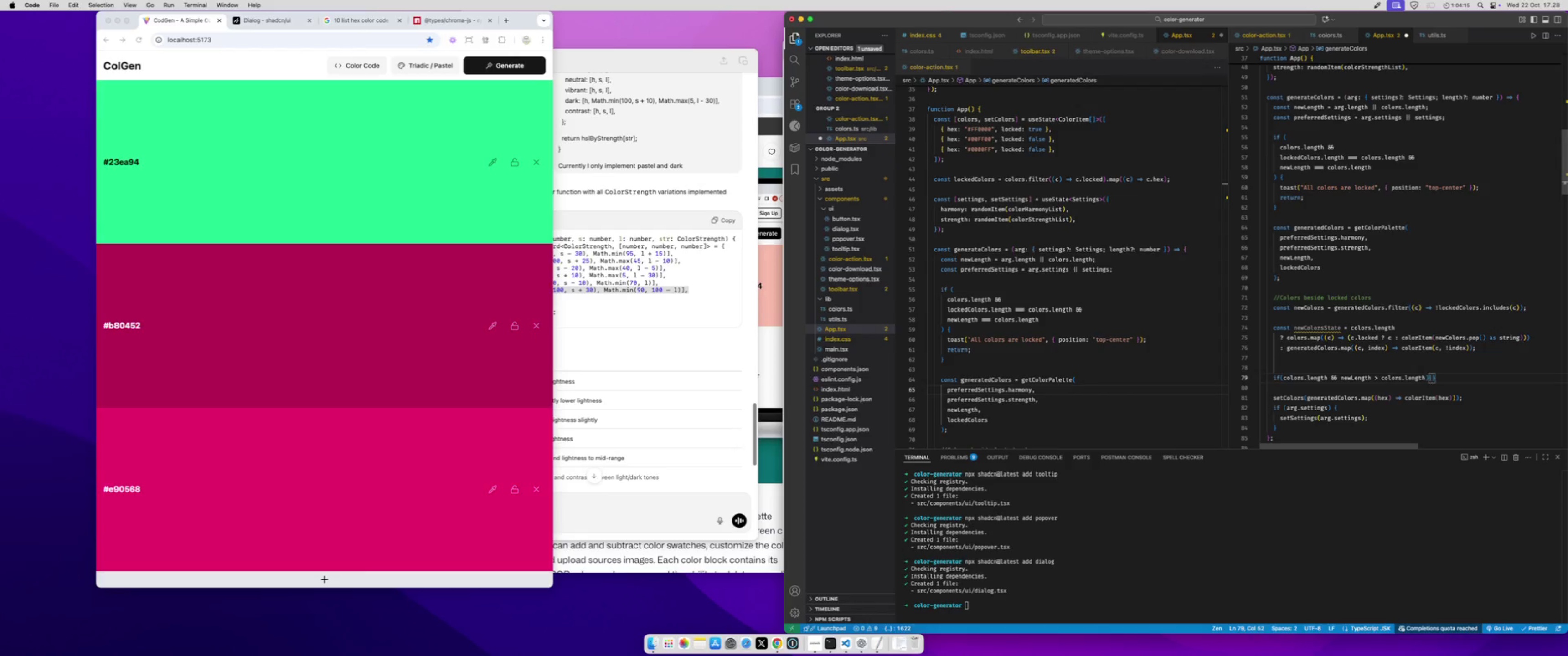 
key(Enter)
 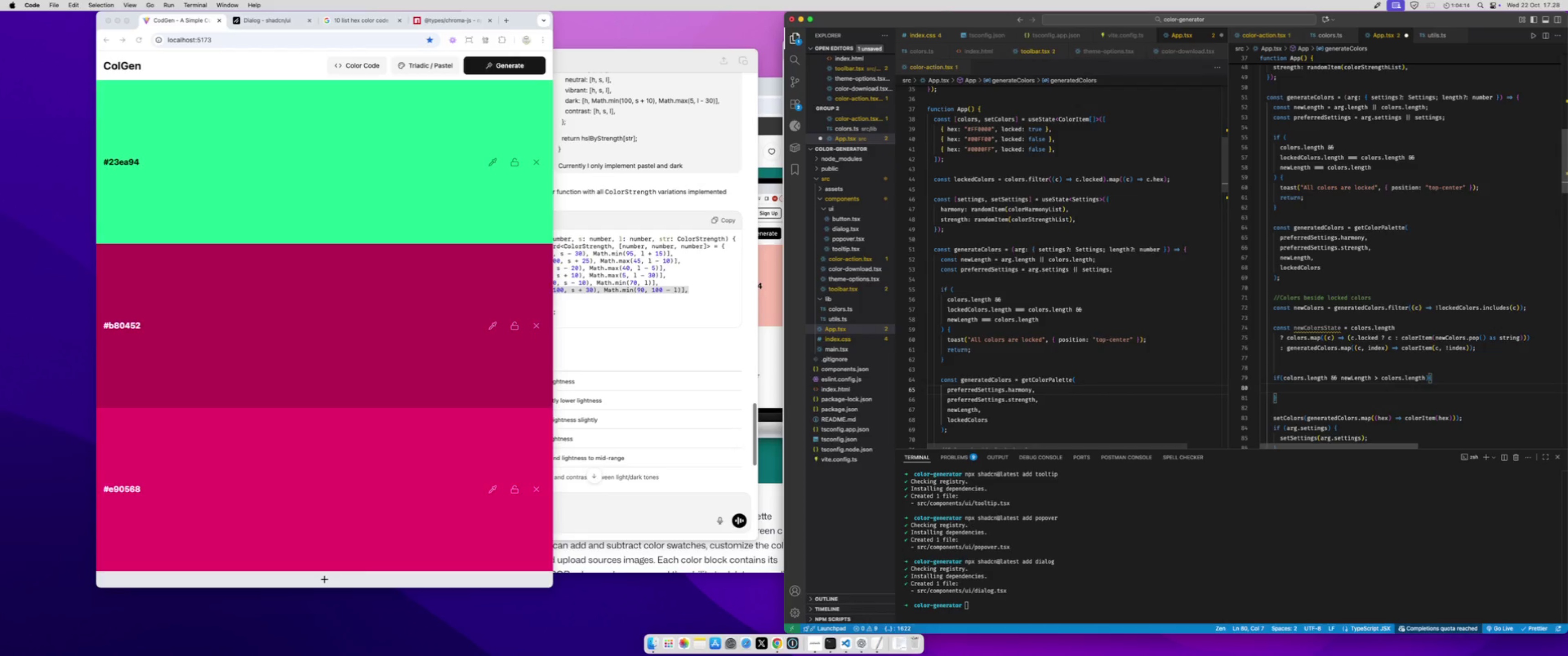 
type(newCol)
 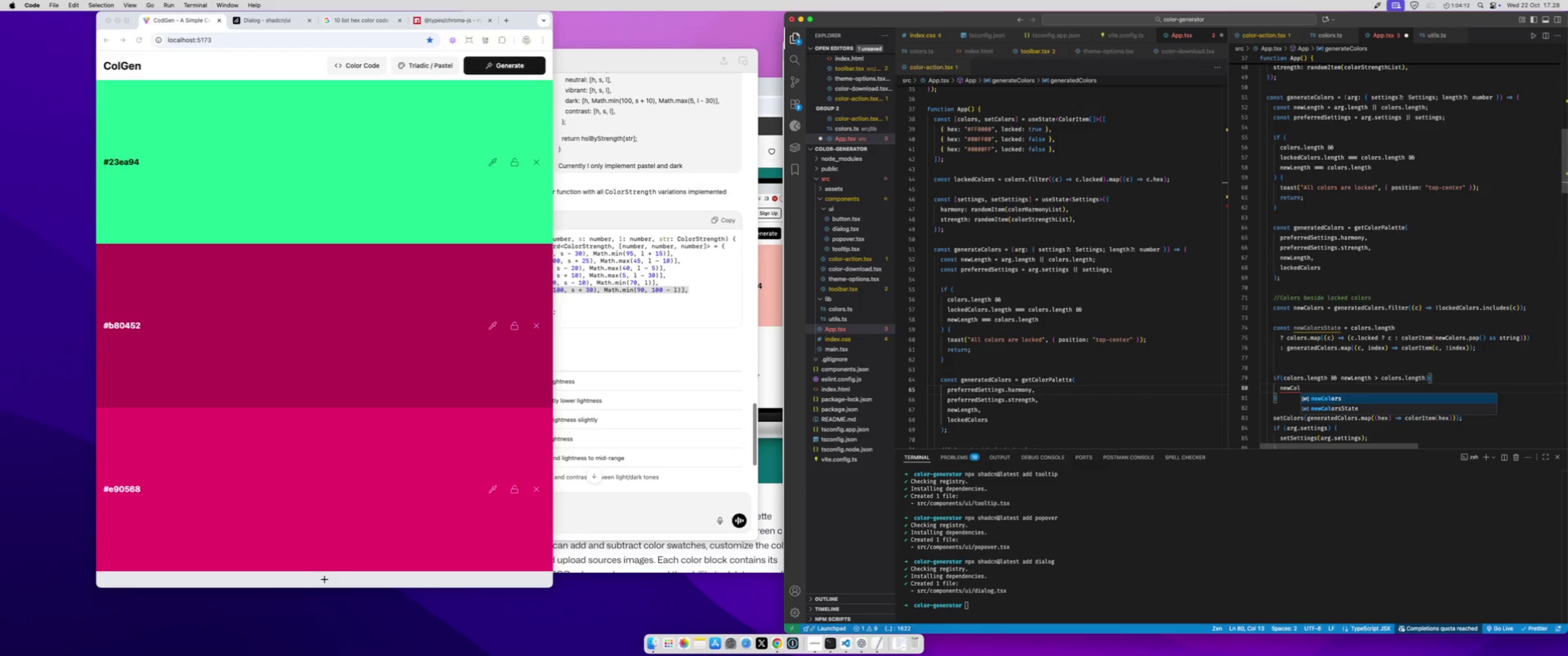 
key(ArrowDown)
 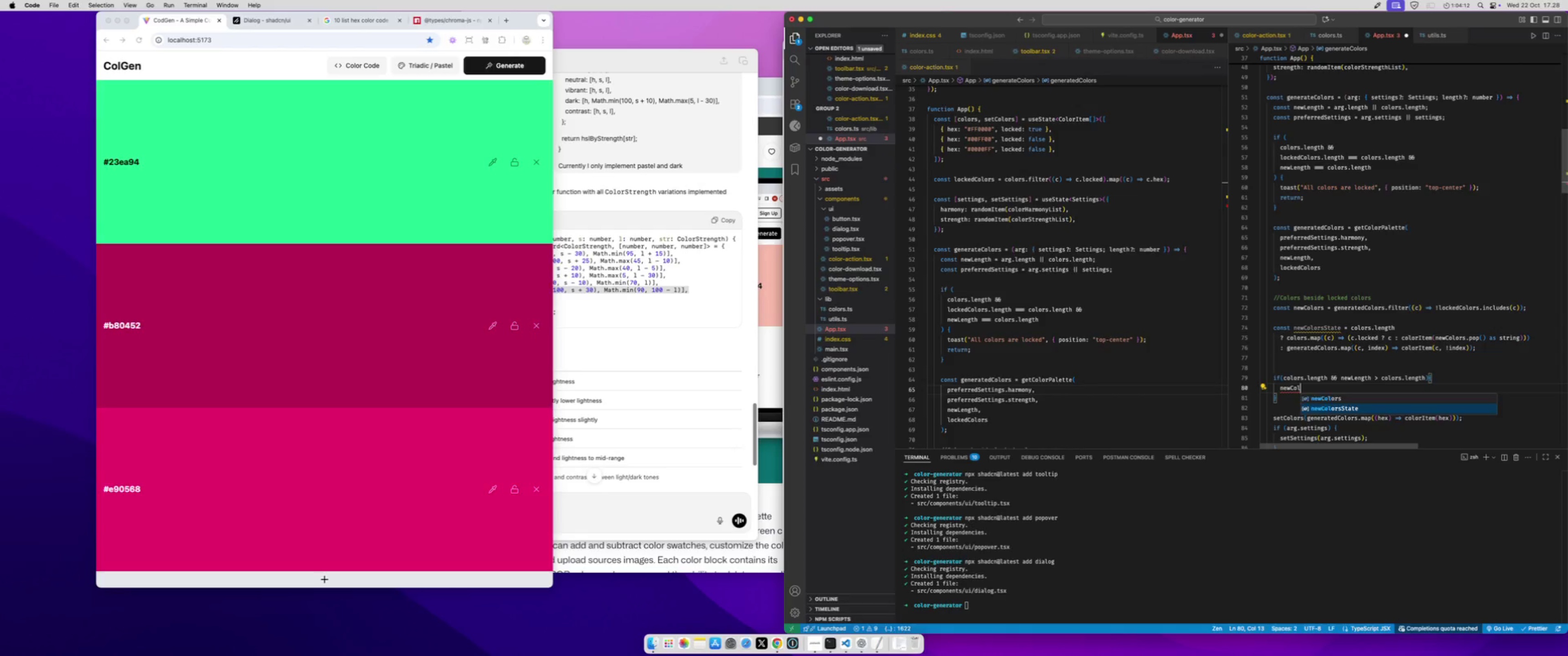 
key(Enter)
 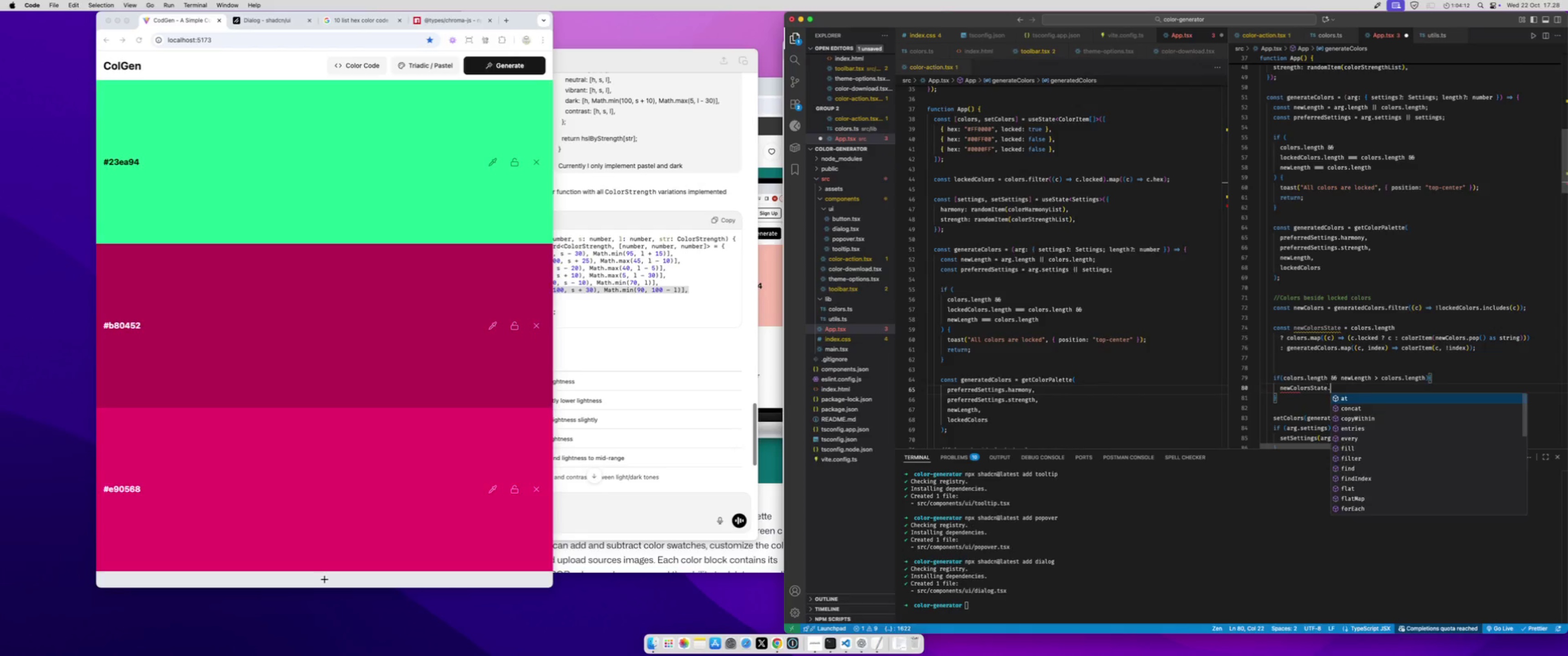 
type(.pu)
 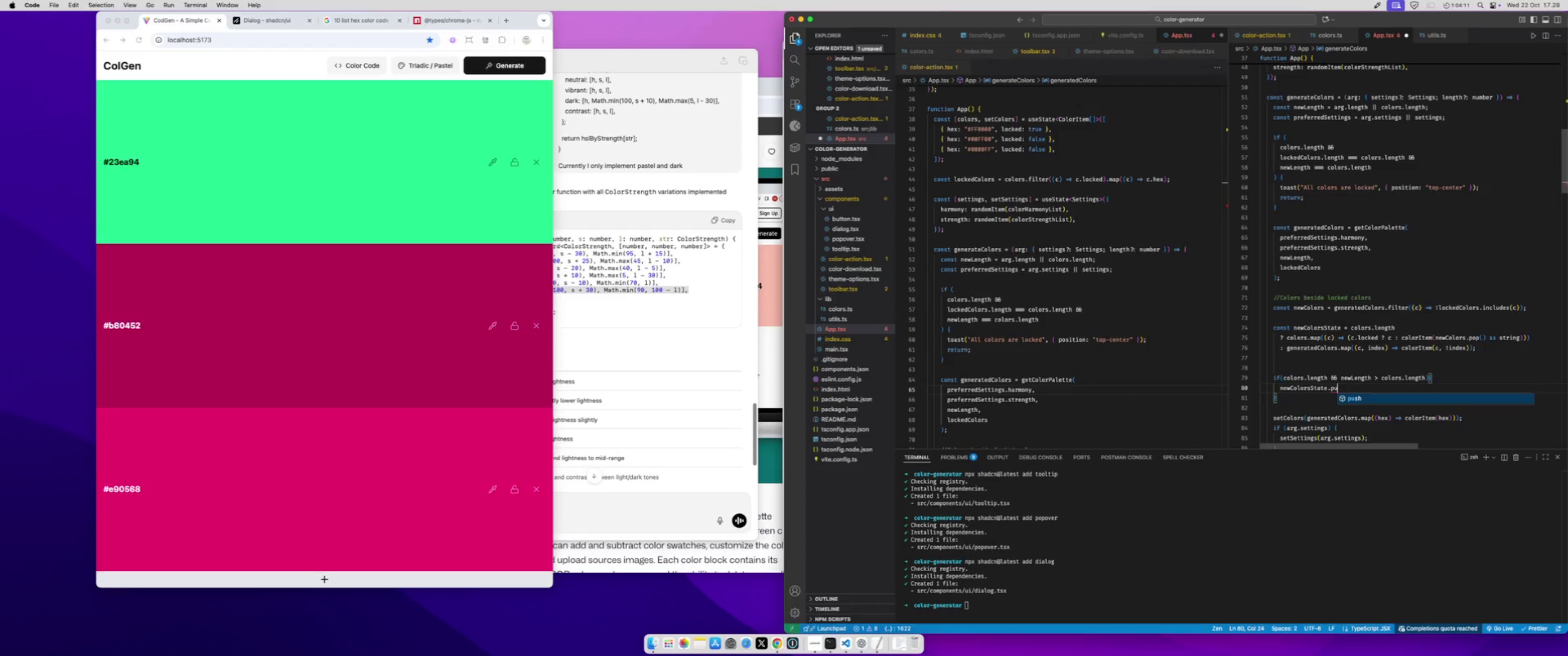 
key(Enter)
 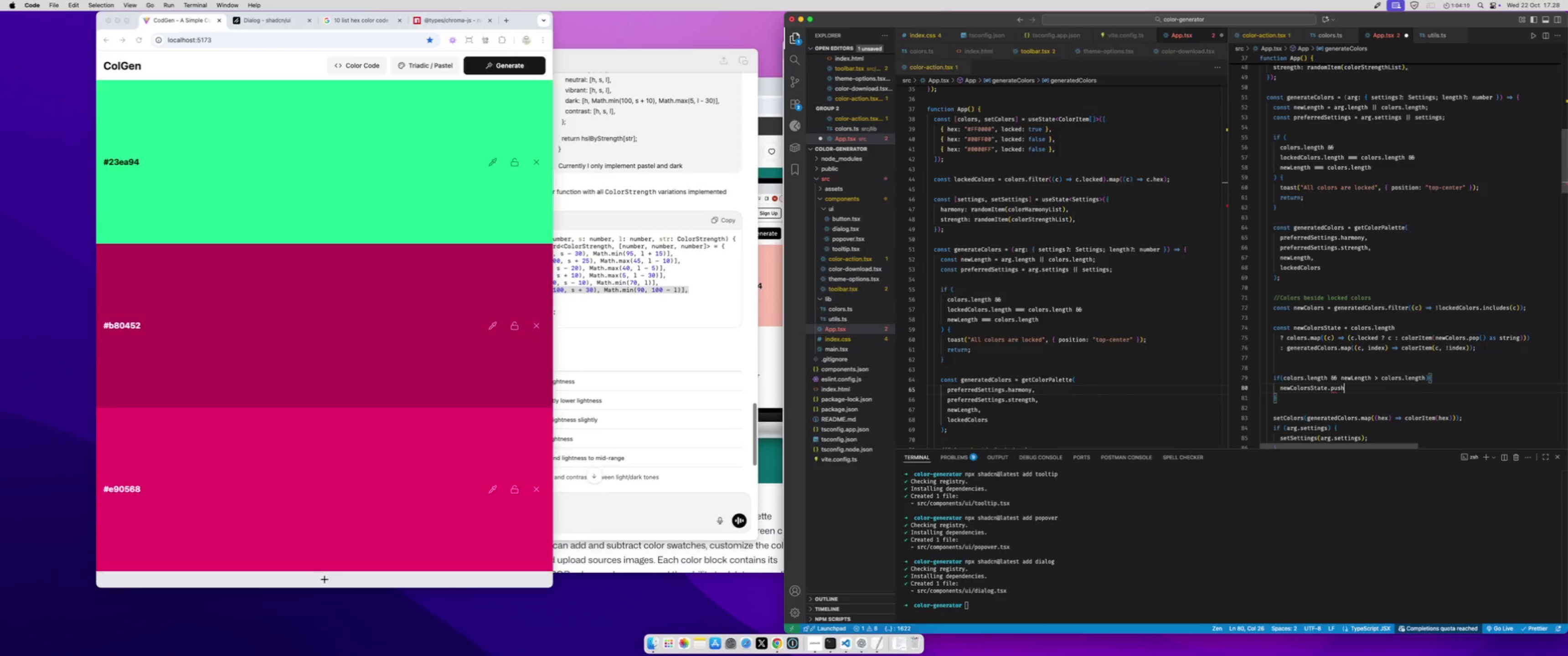 
type((colorI)
 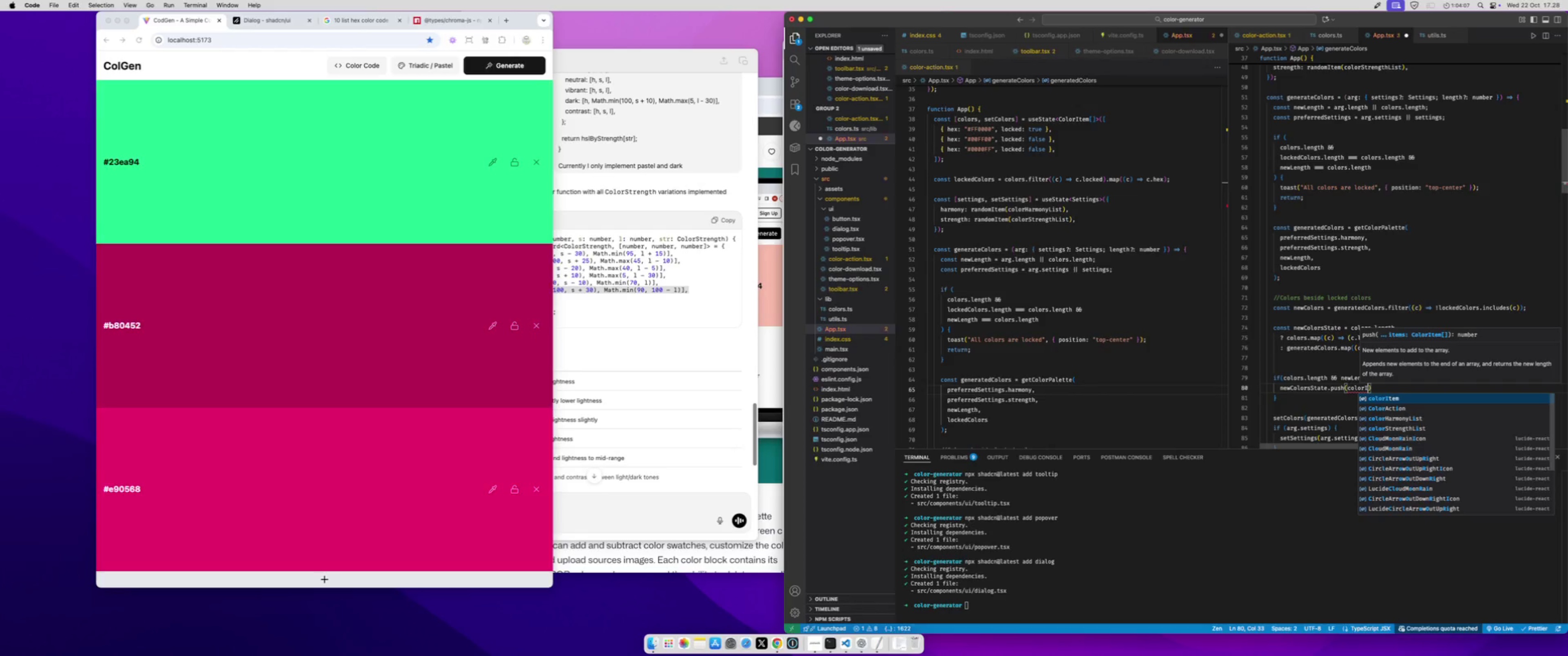 
key(Enter)
 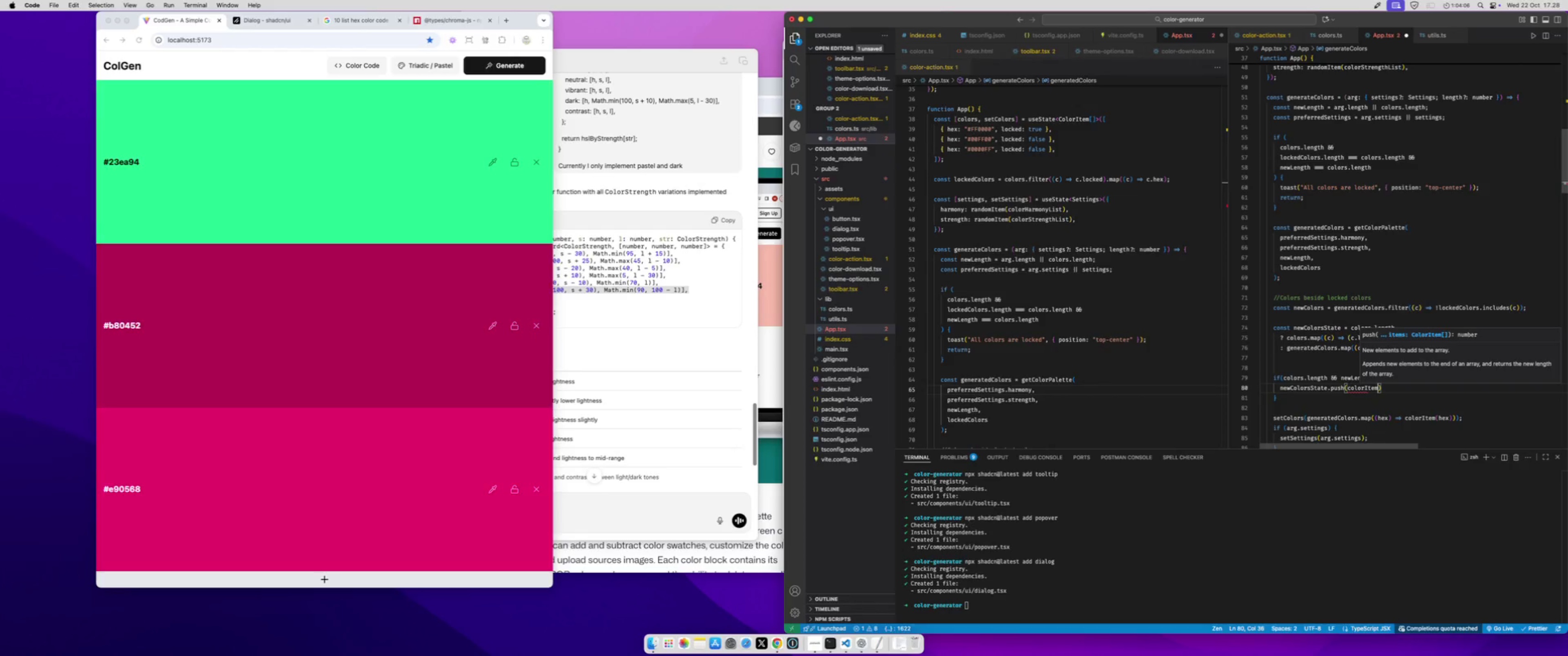 
type((newColo)
 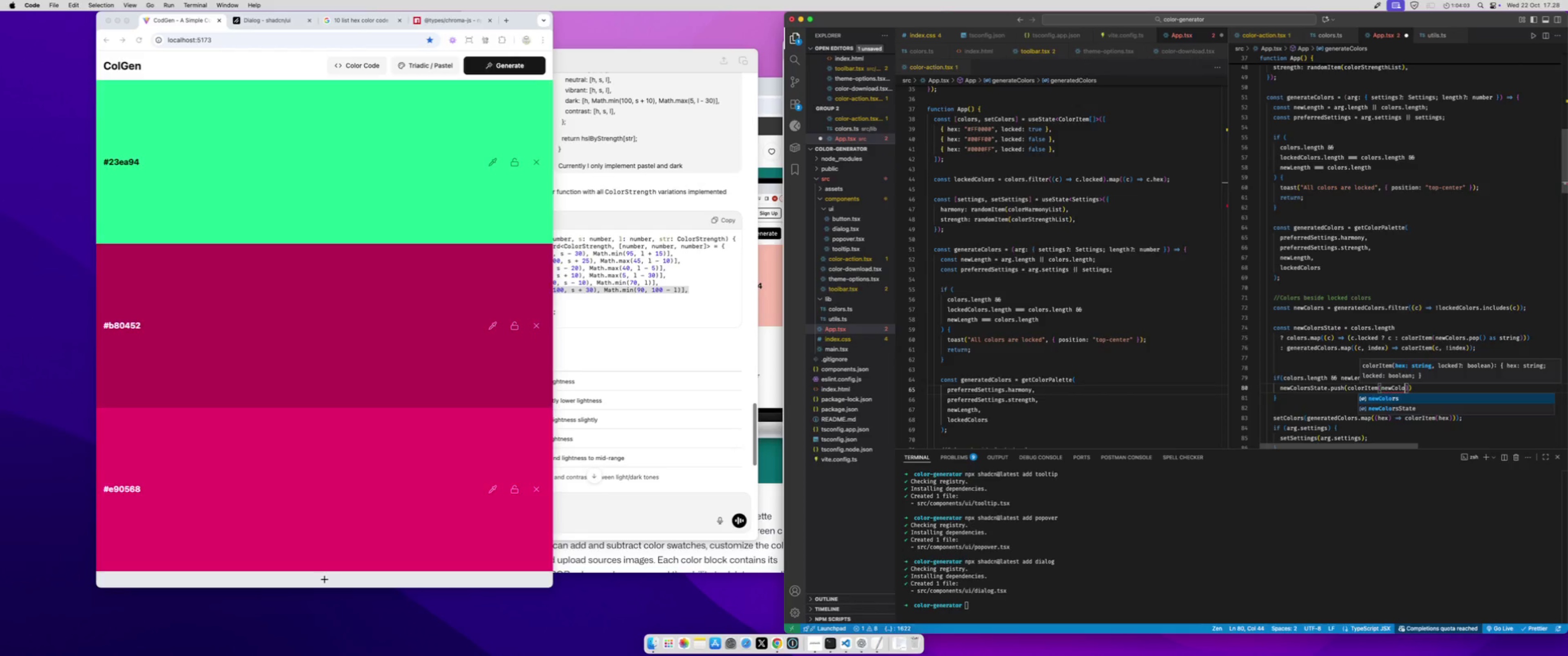 
key(Enter)
 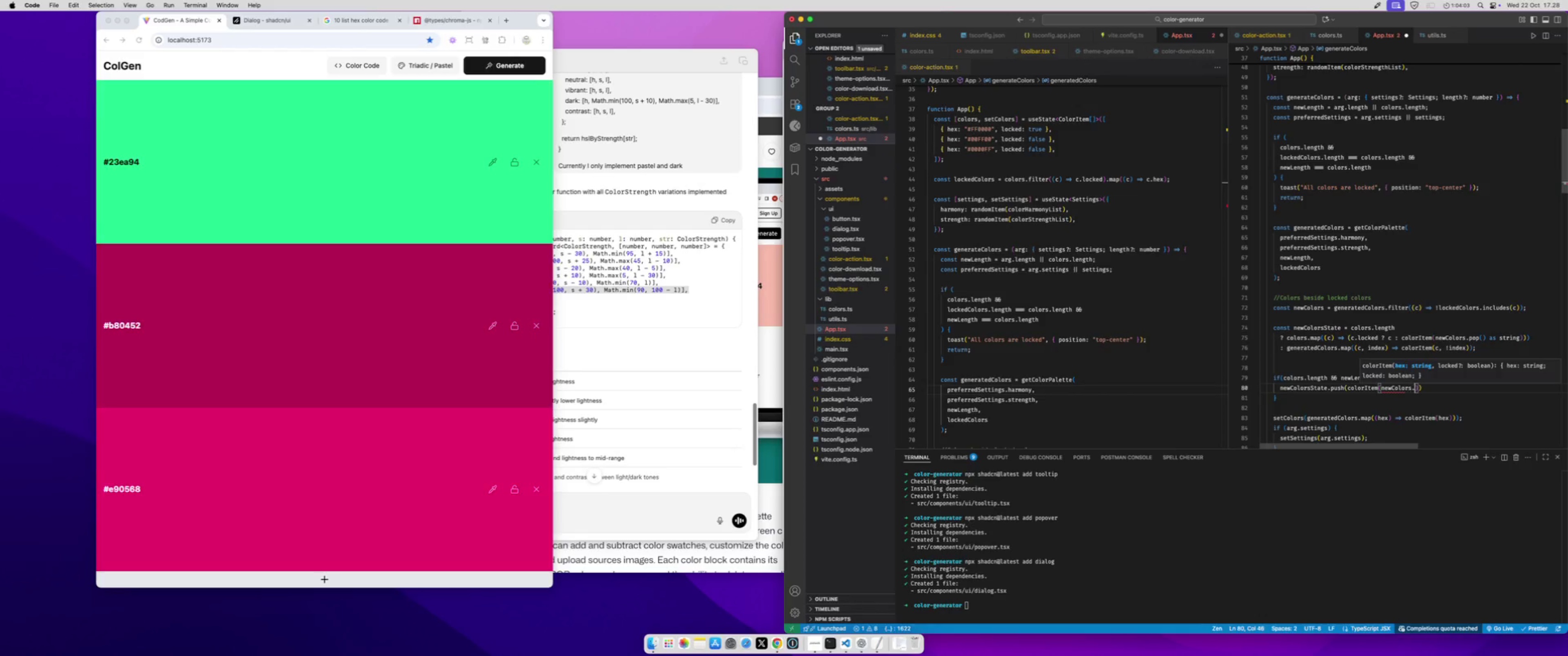 
key(Period)
 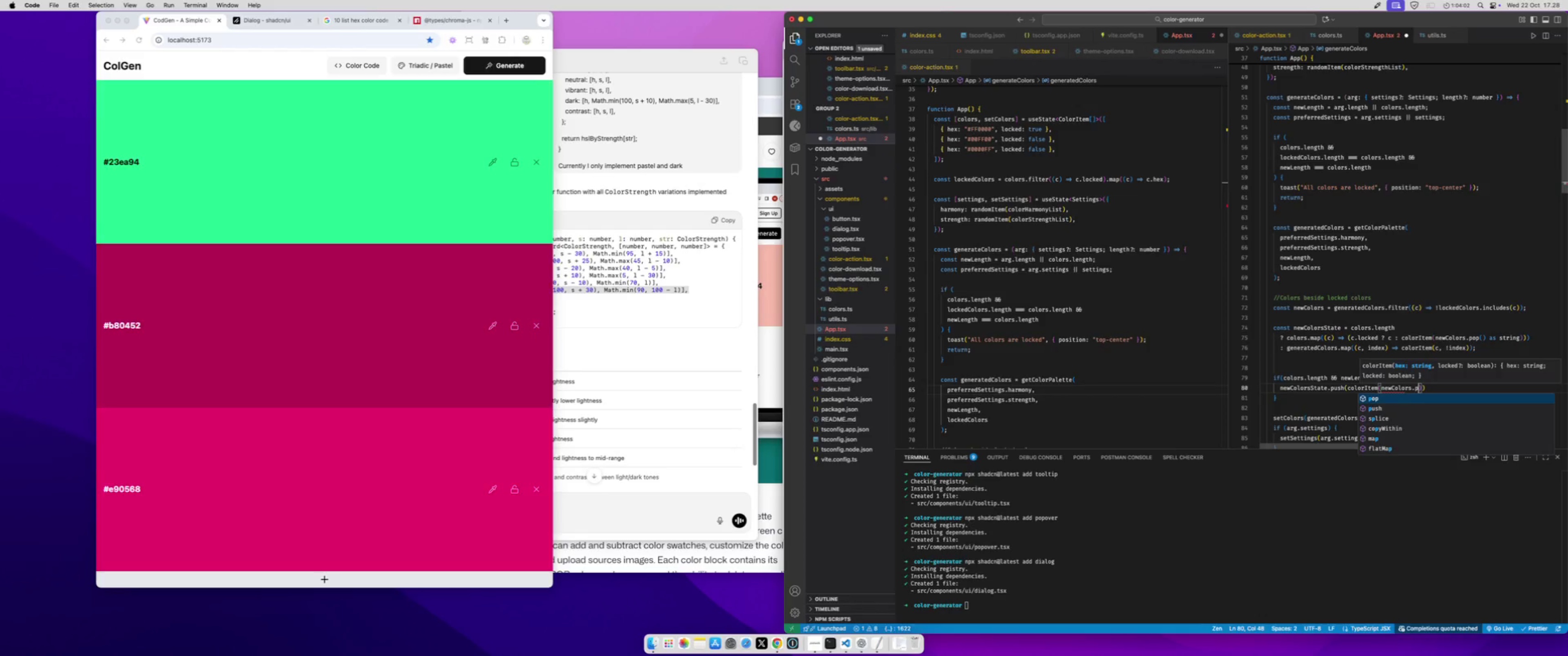 
key(P)
 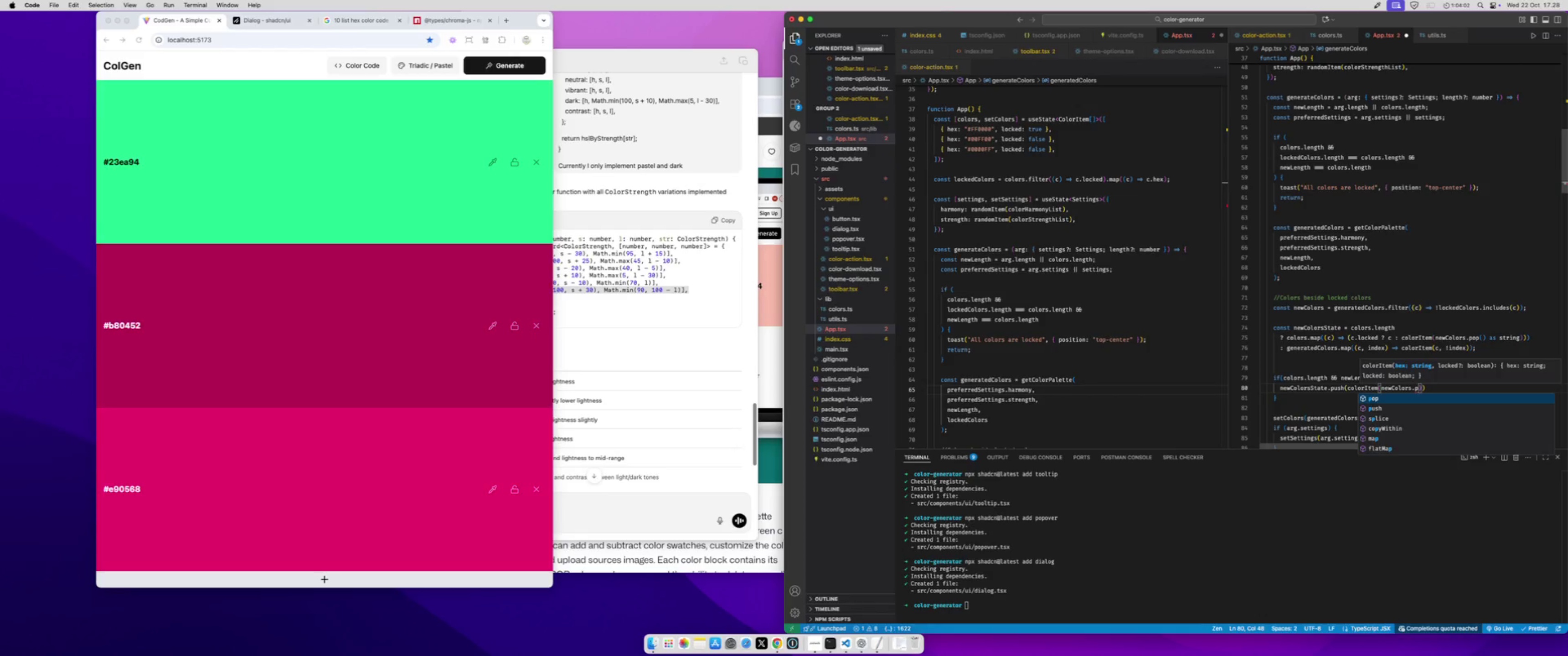 
key(Enter)
 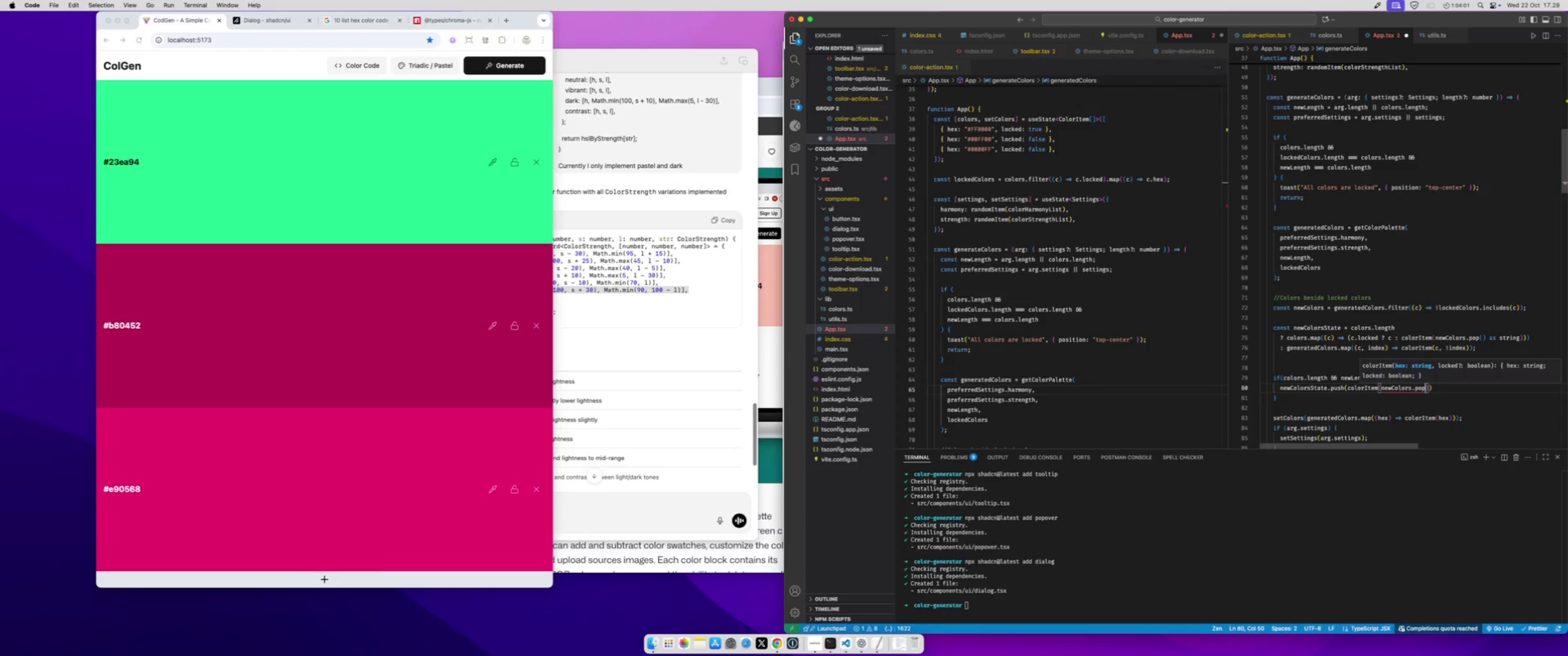 
type(() as tring)
 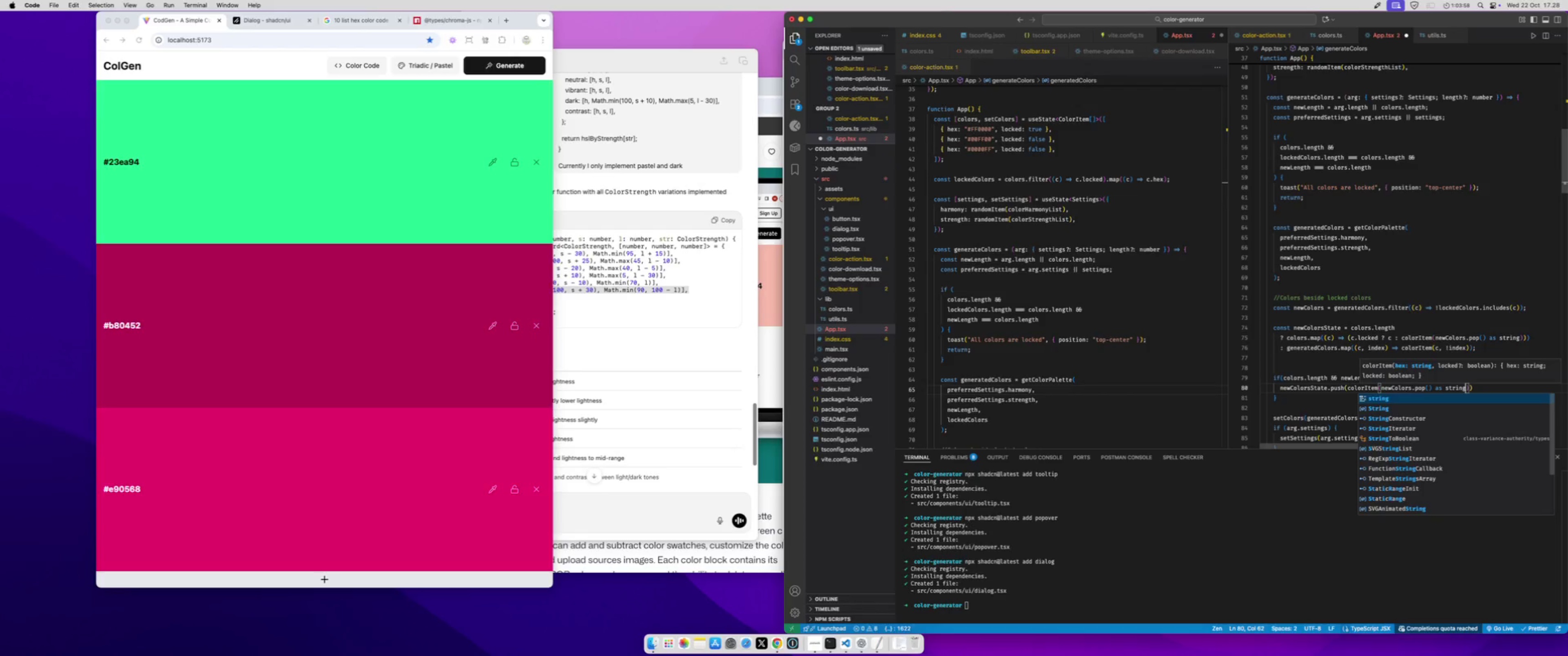 
key(Meta+S)
 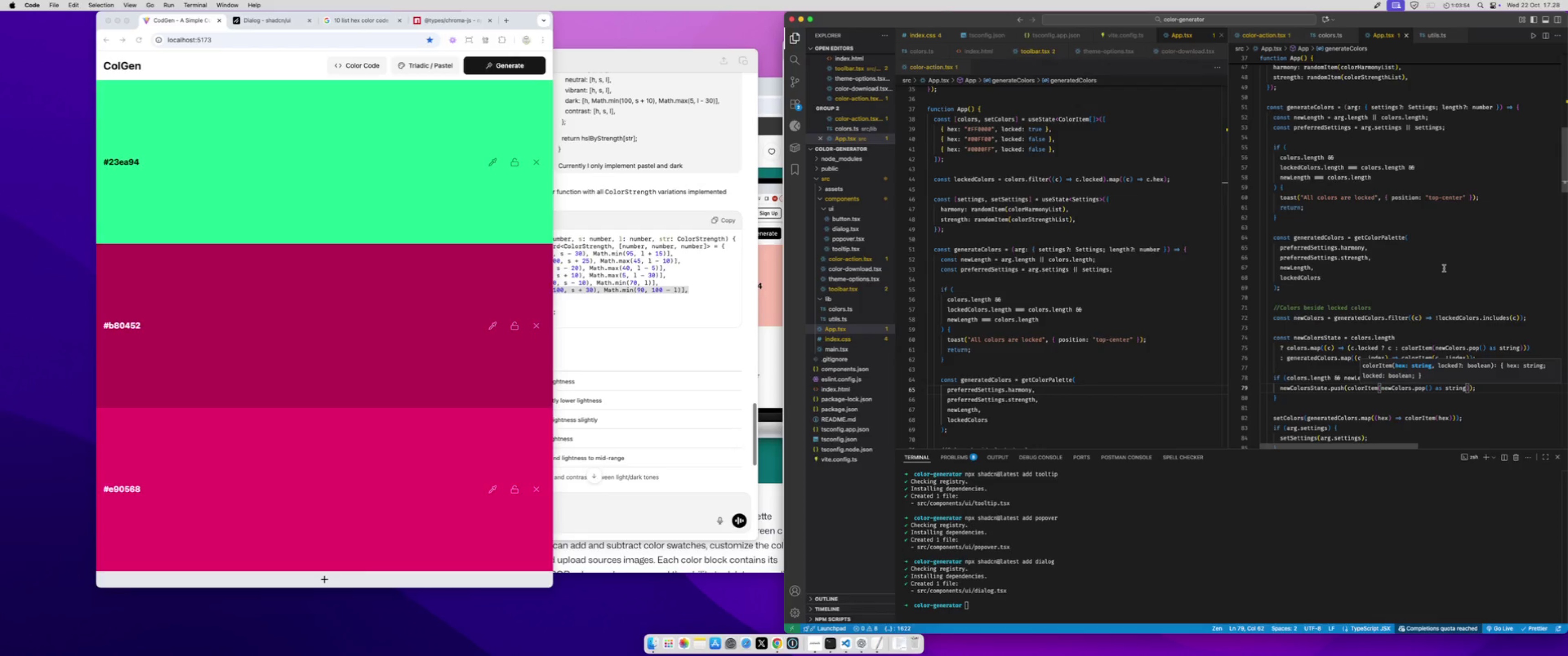 
scroll: coordinate [1445, 264], scroll_direction: up, amount: 13.0
 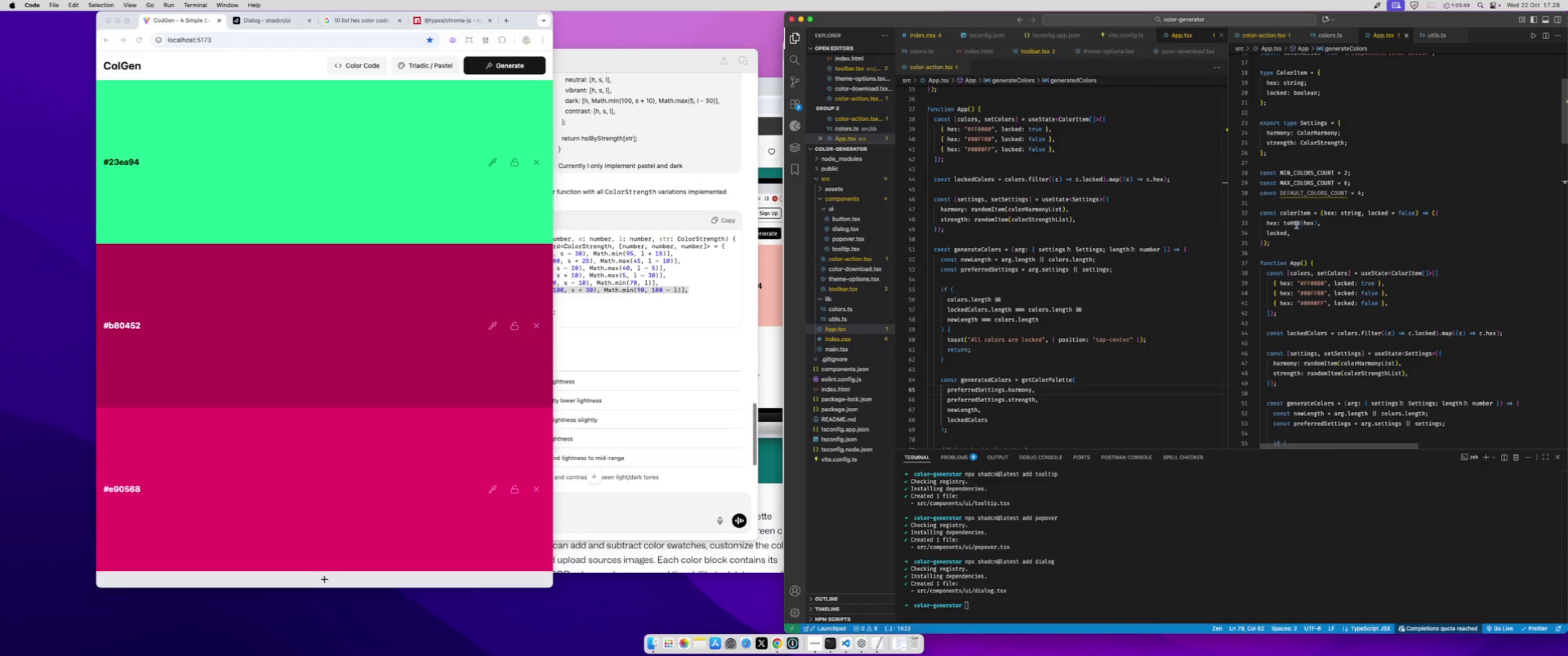 
wait(5.77)
 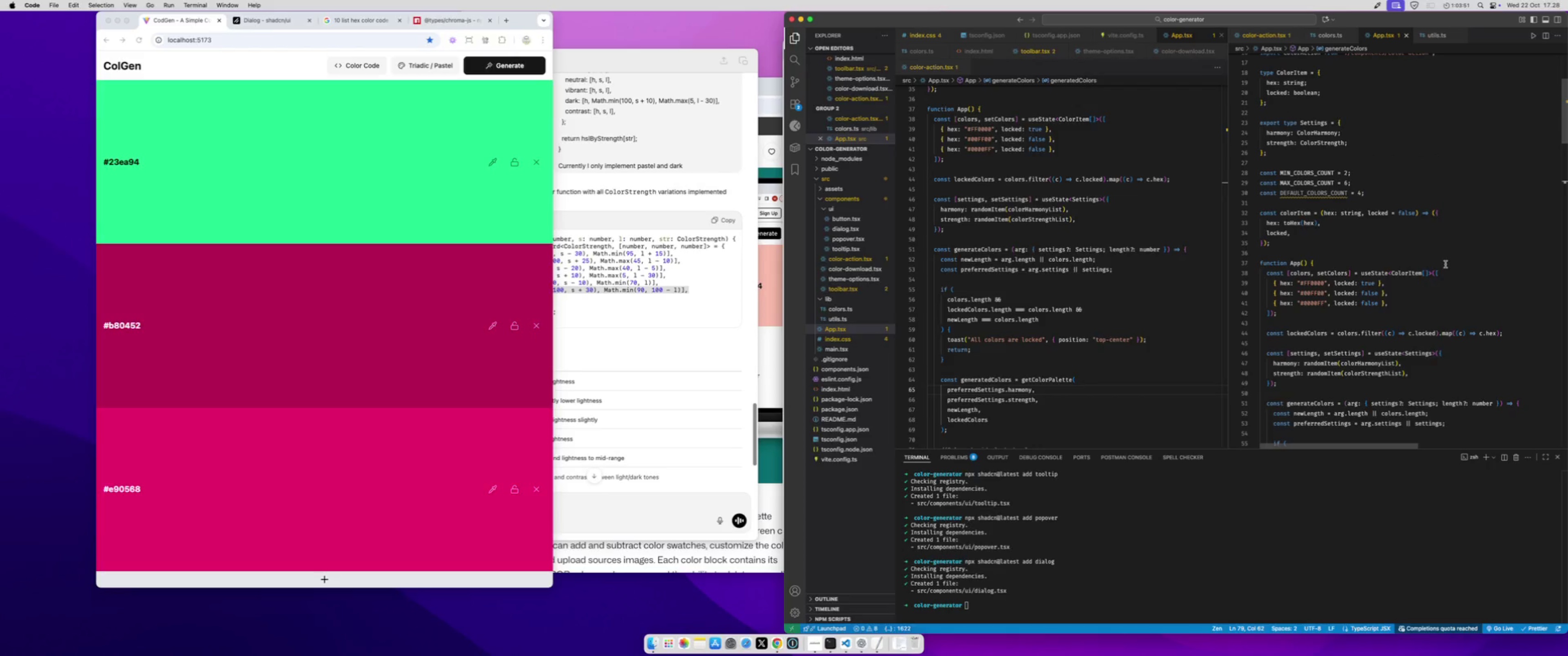 
left_click([1282, 224])
 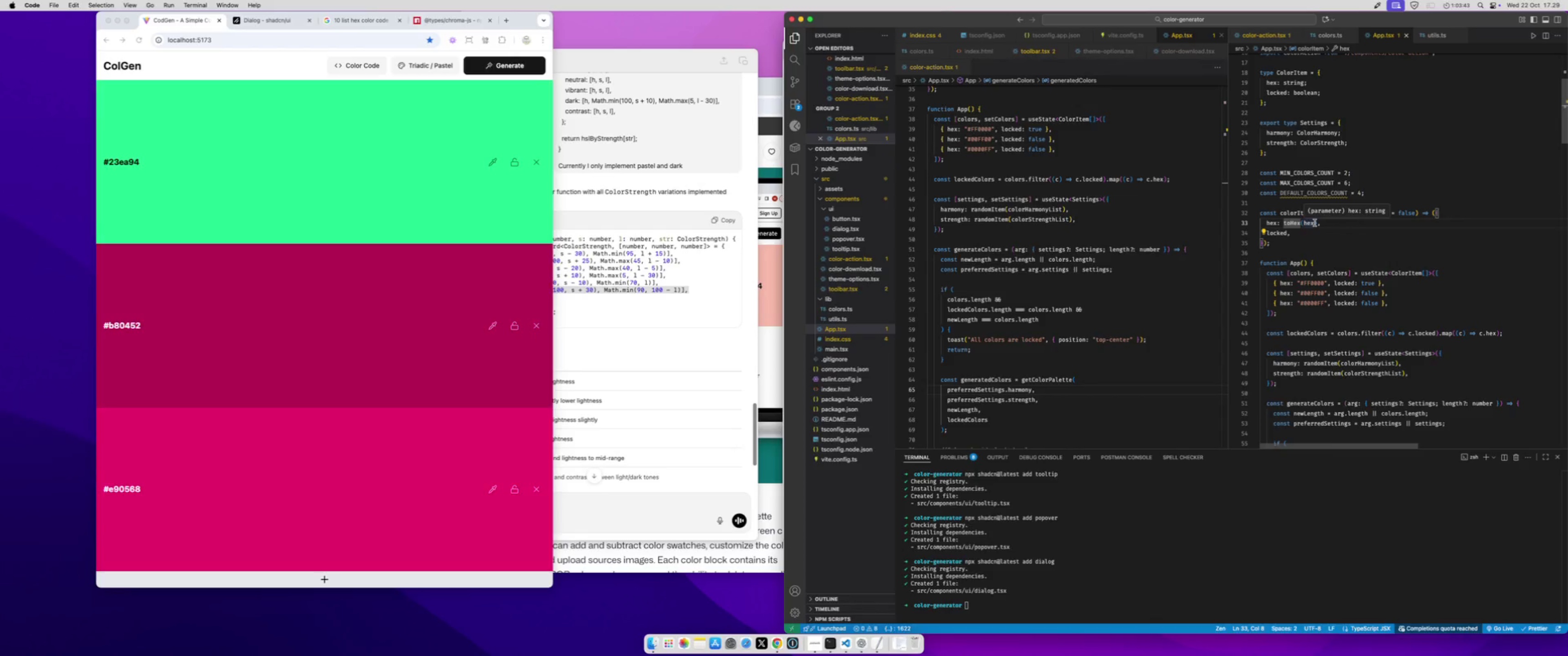 
type(hex ? )
 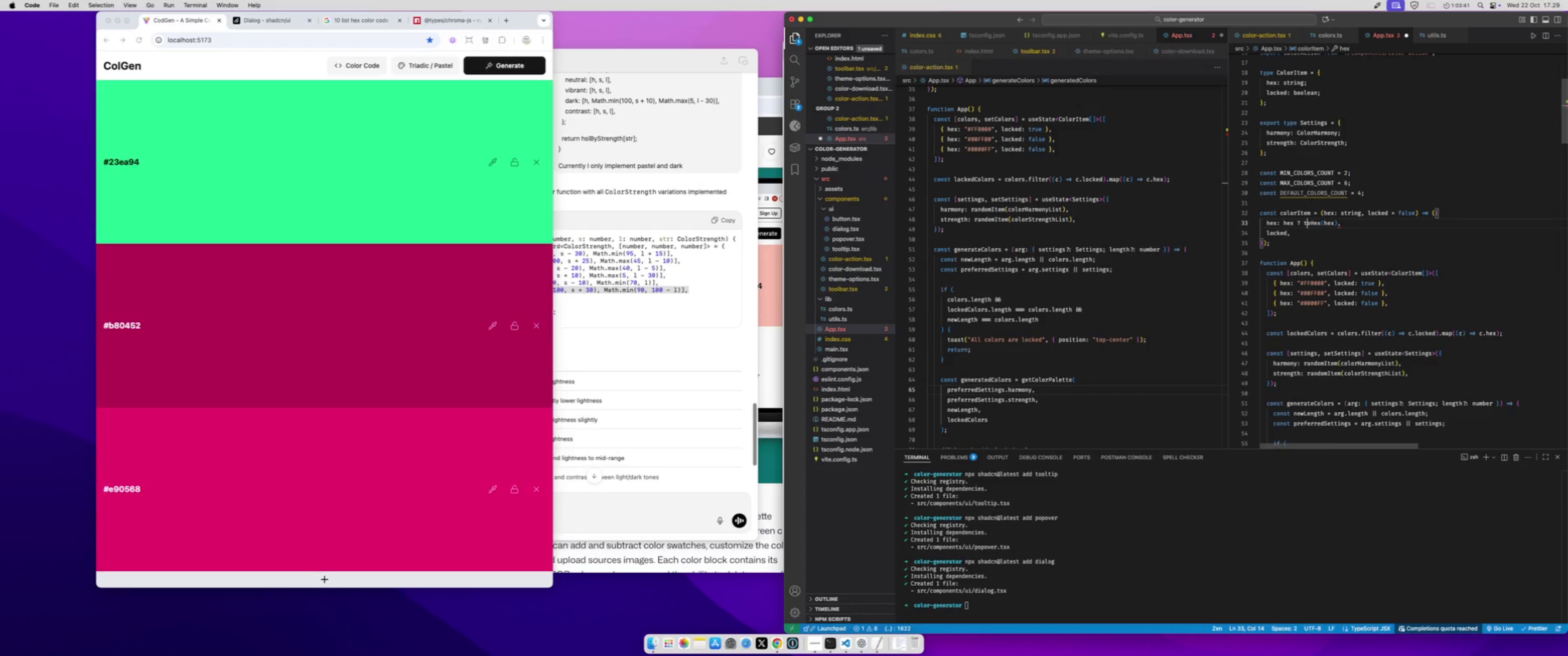 
 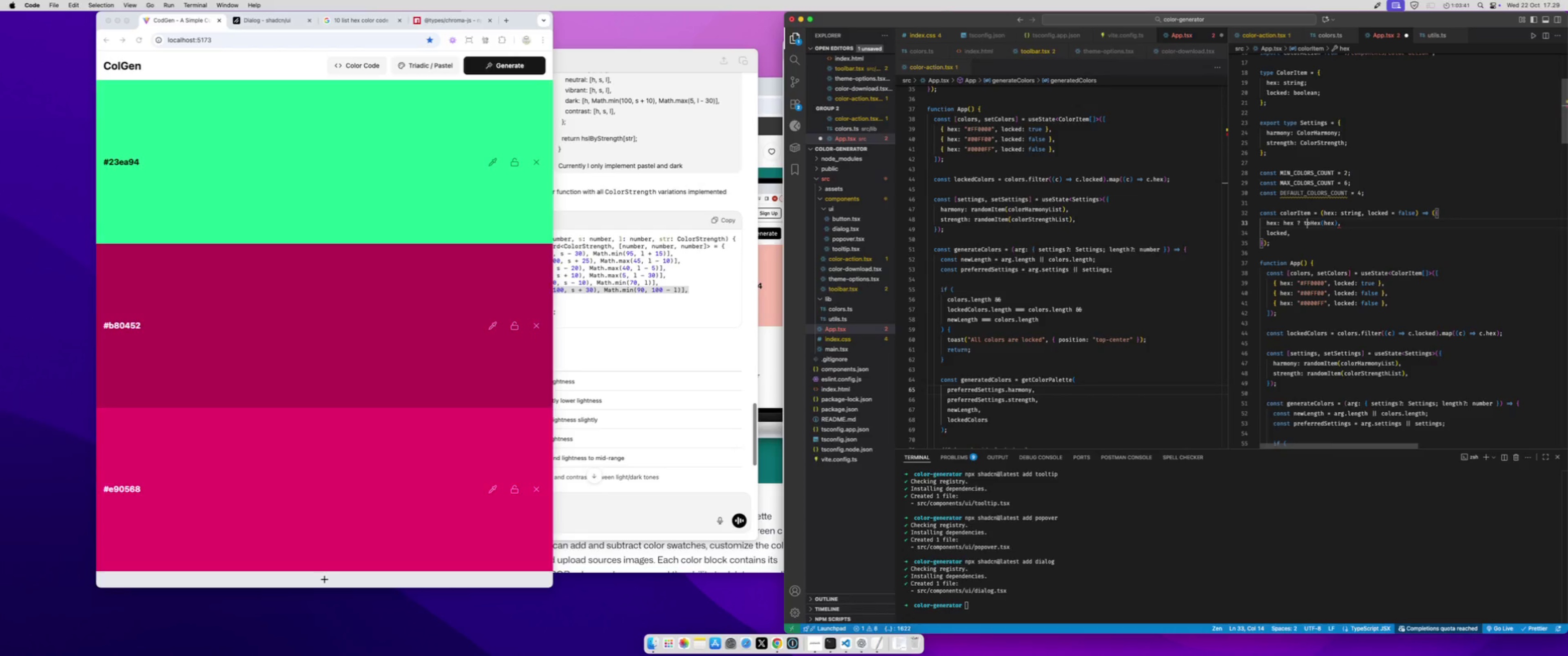 
hold_key(key=ArrowRight, duration=1.05)
 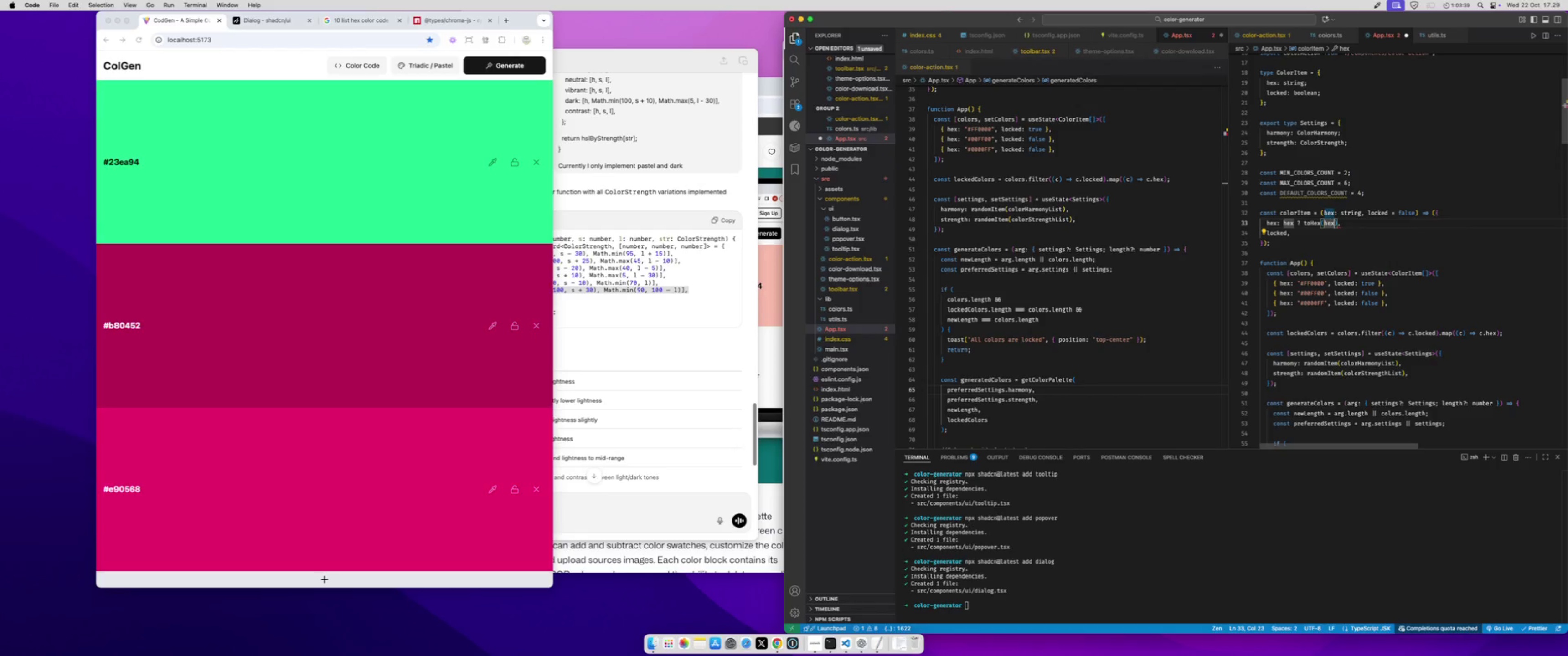 
key(ArrowRight)
 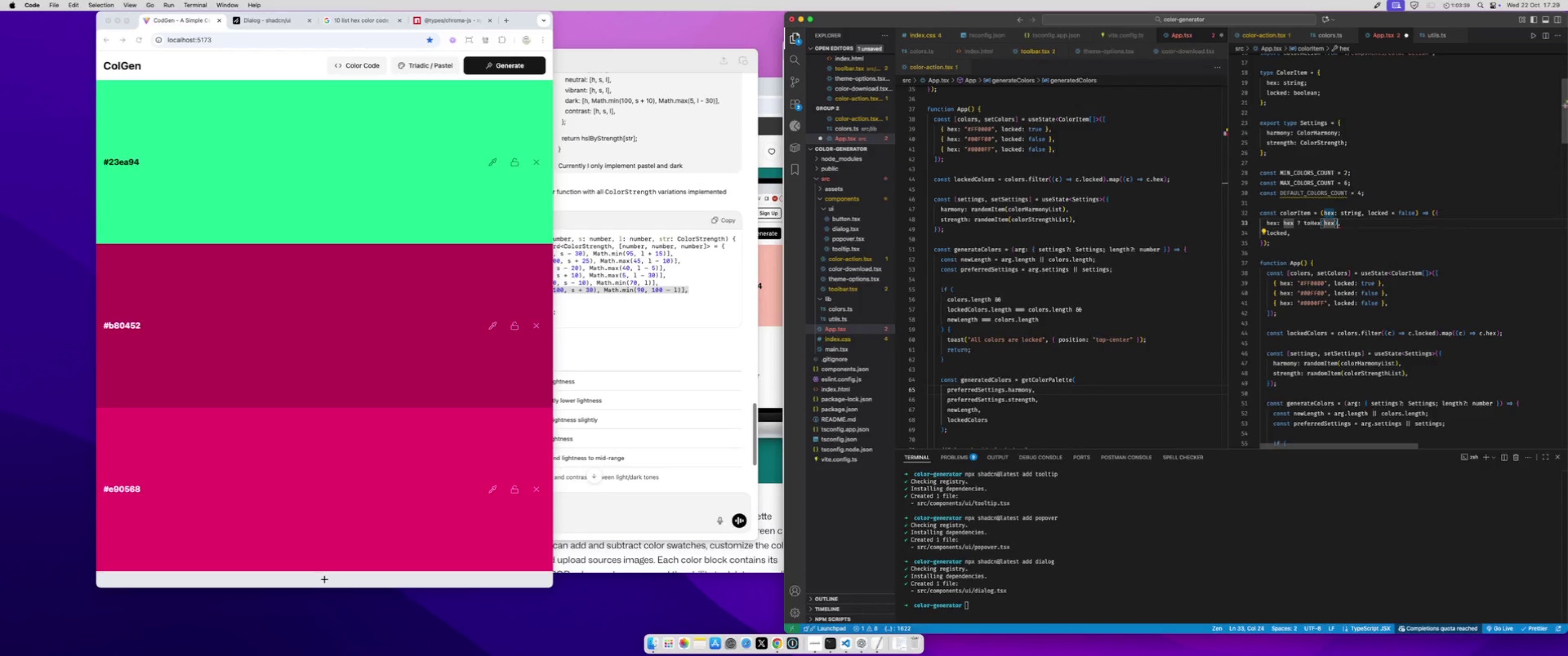 
key(ArrowRight)
 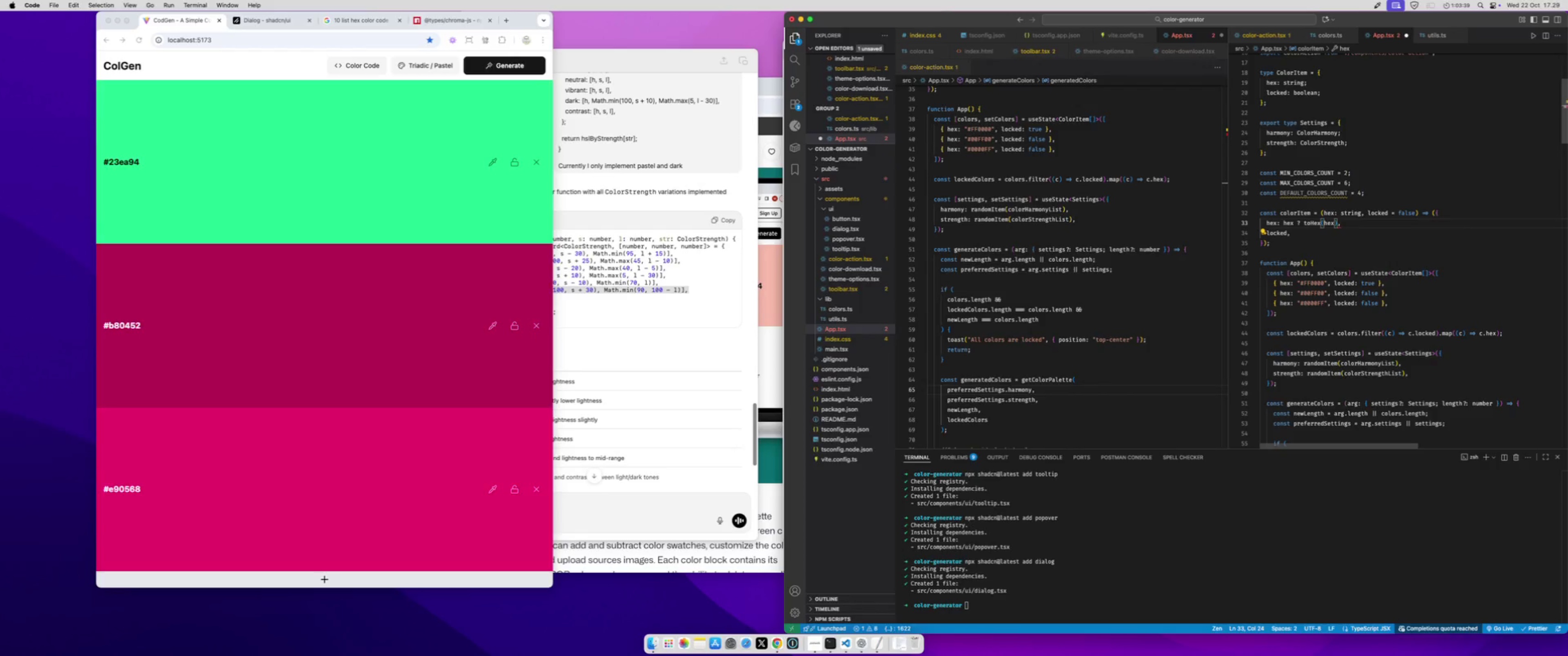 
type( : #)
key(Backspace)
type(#)
key(Backspace)
type('#CCCCCC)
 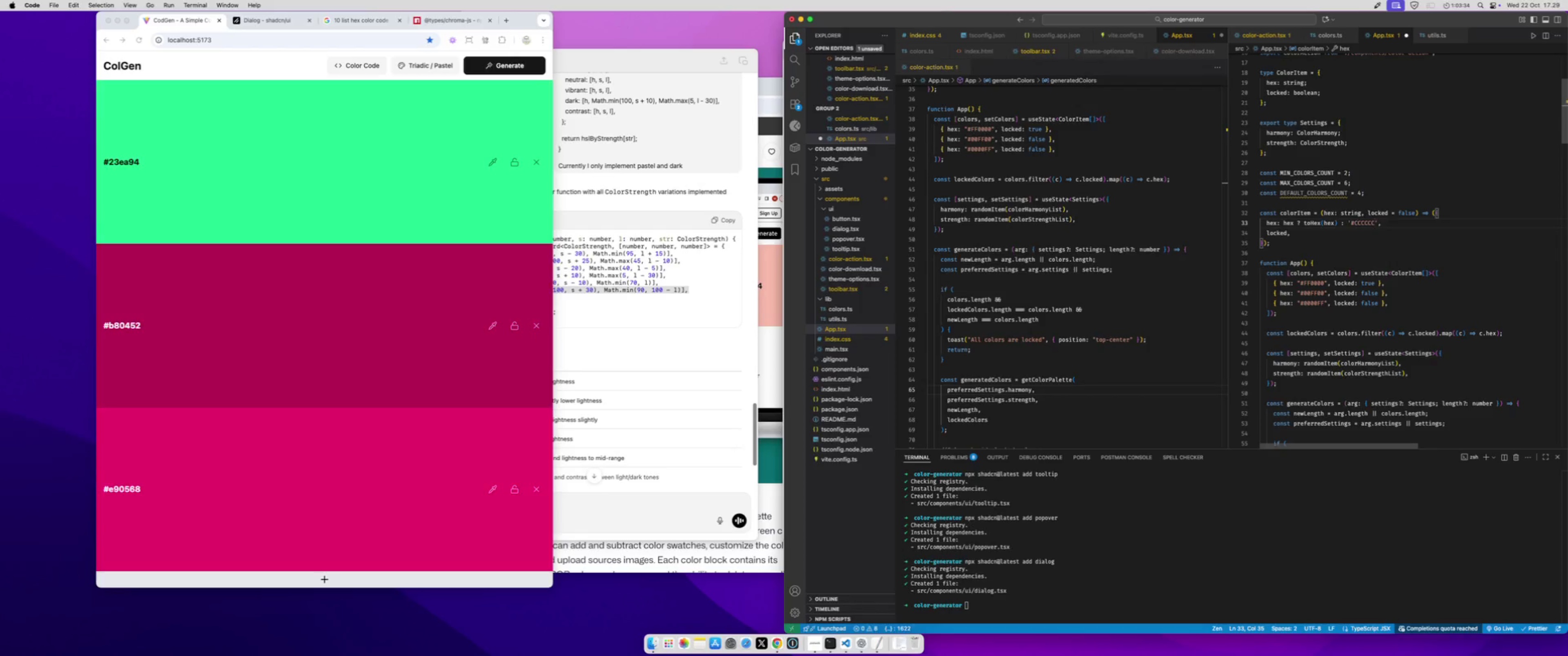 
left_click([1335, 228])
 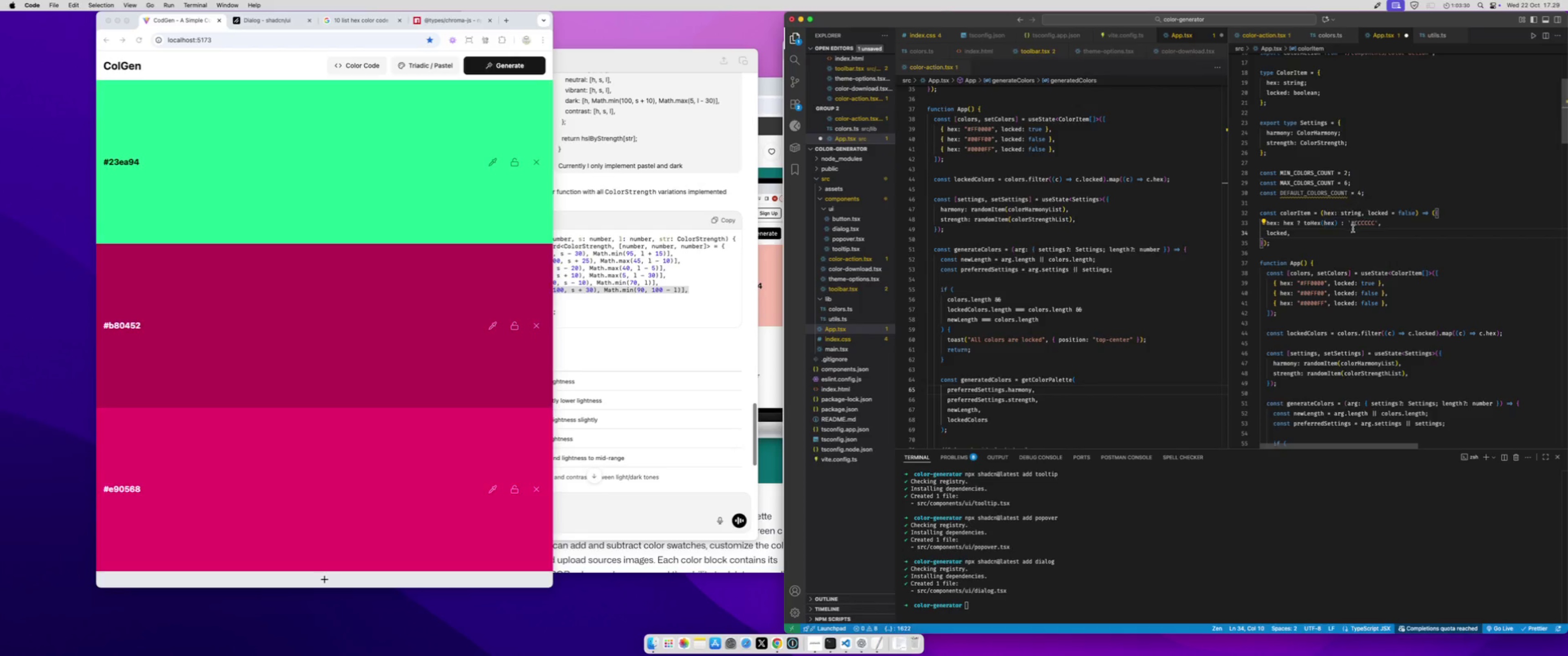 
key(Meta+Z)
 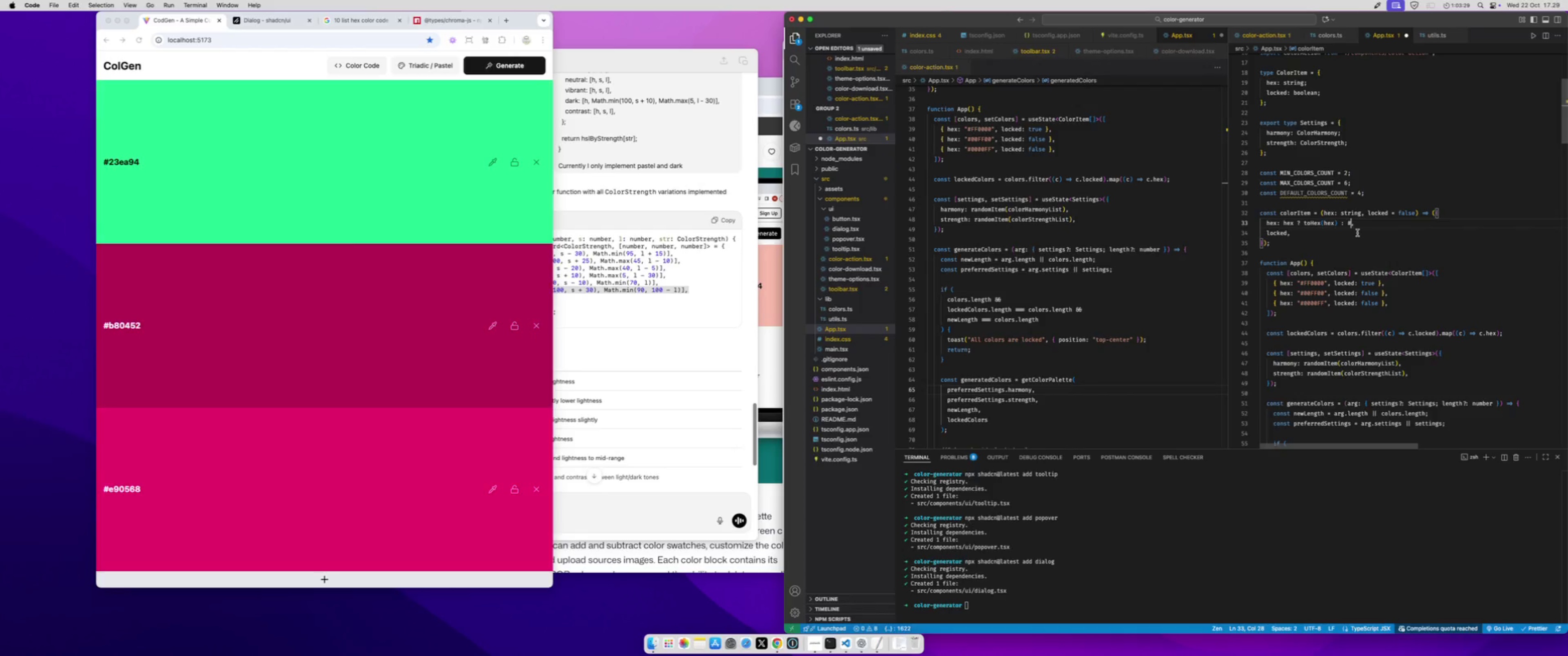 
key(Meta+Z)
 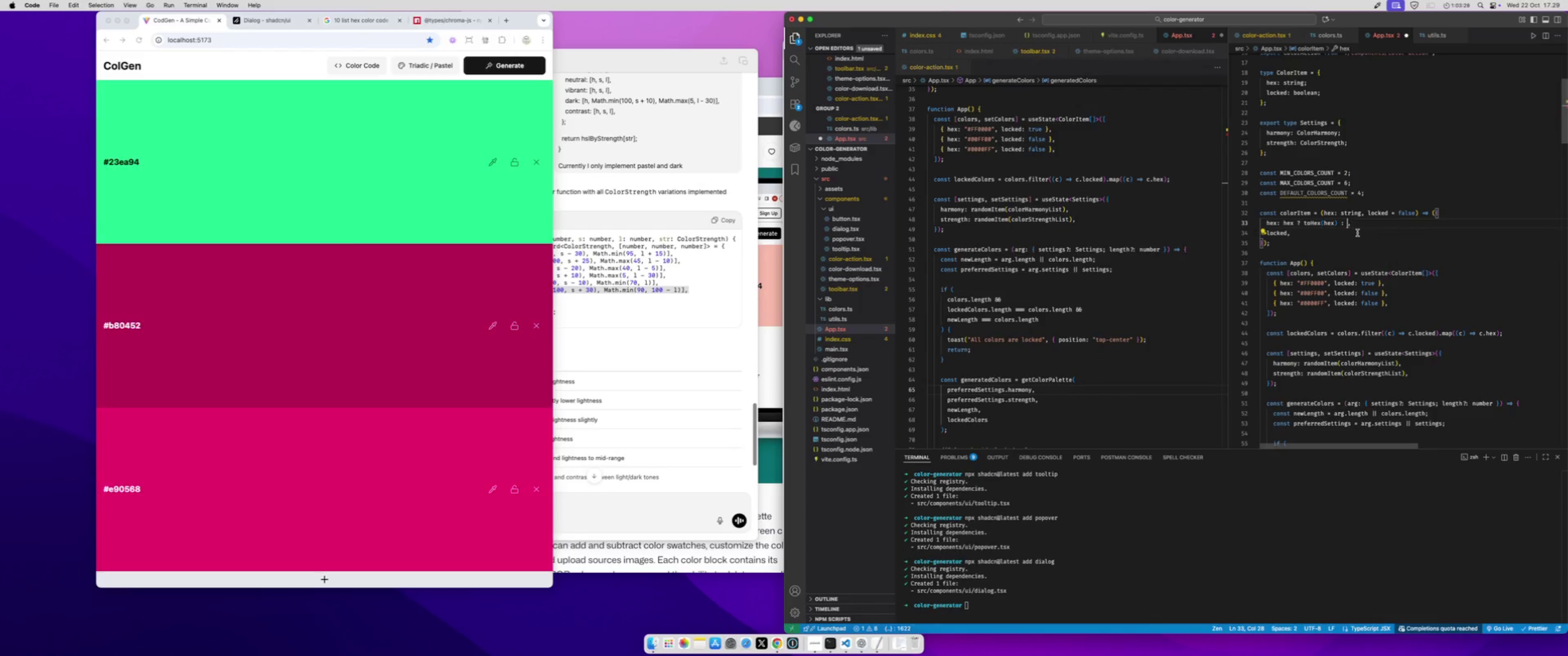 
key(Meta+Z)
 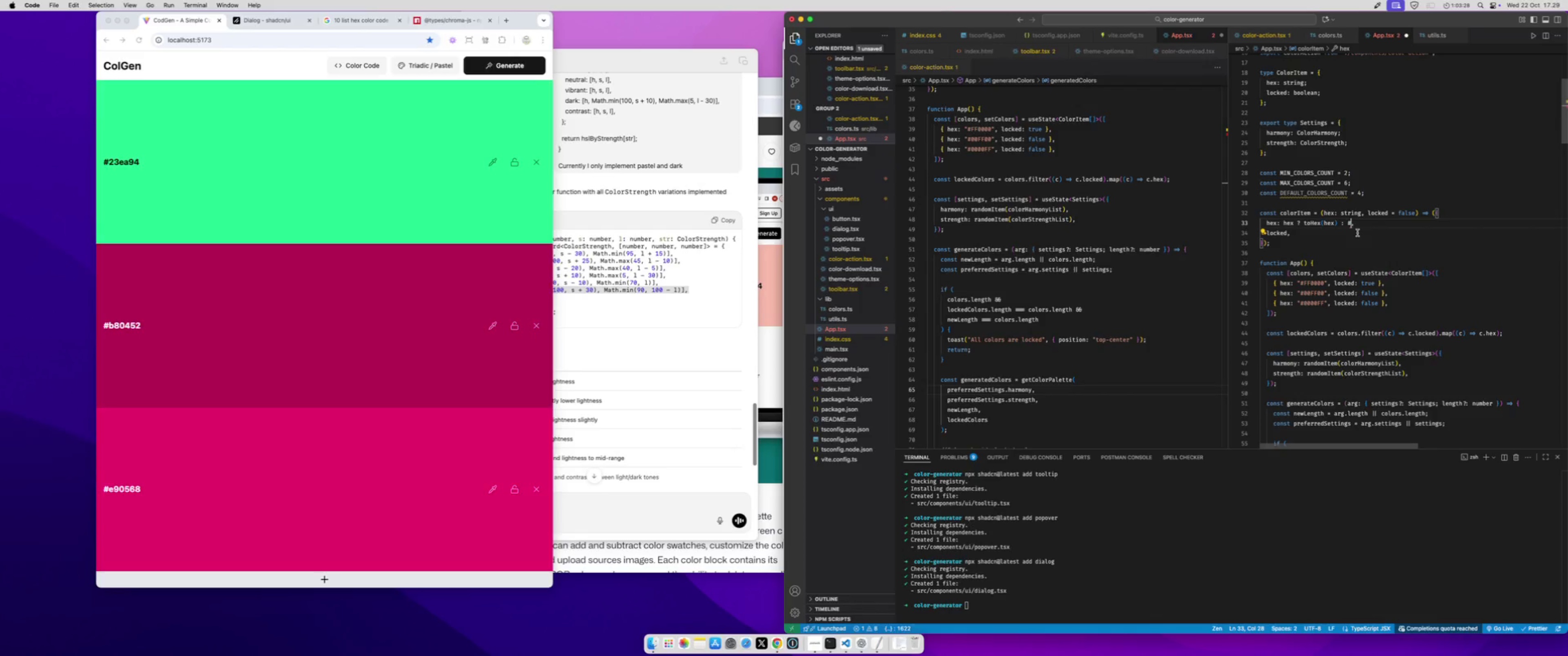 
key(Meta+Z)
 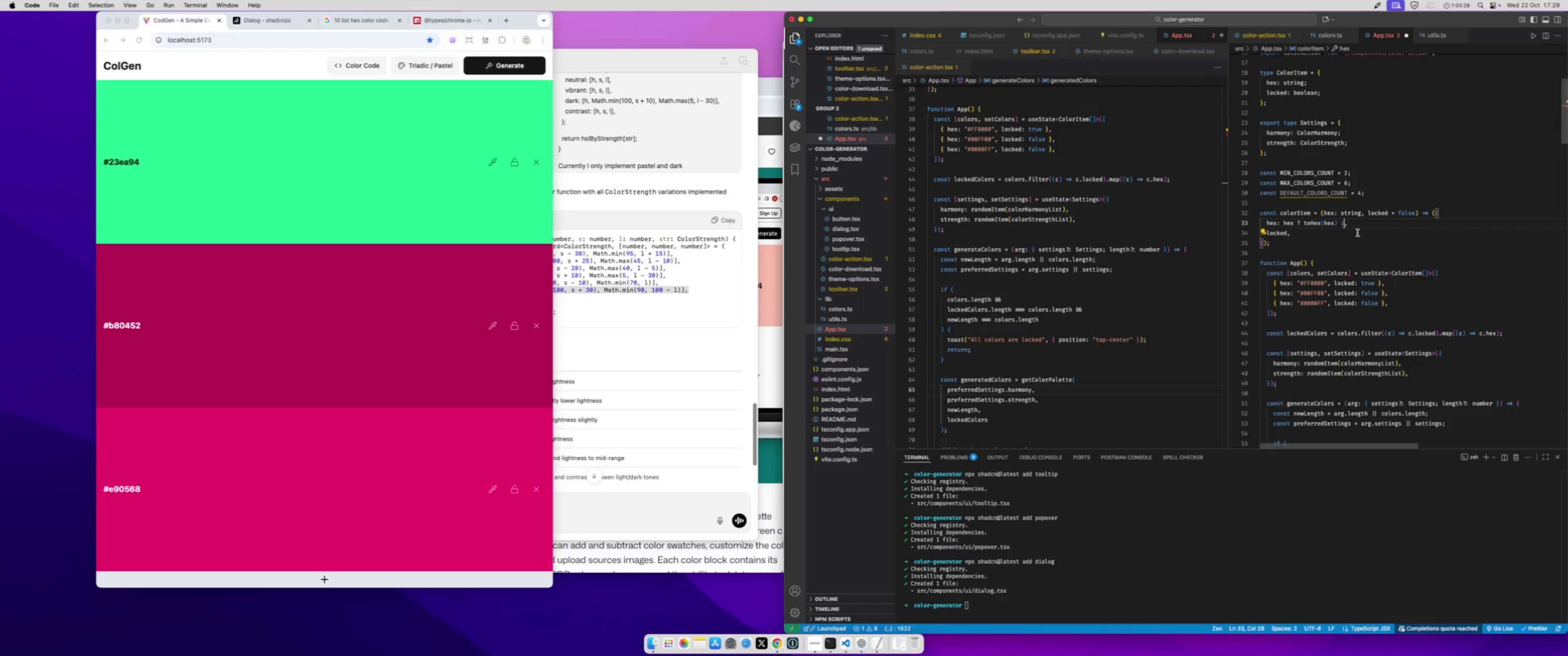 
key(Meta+Z)
 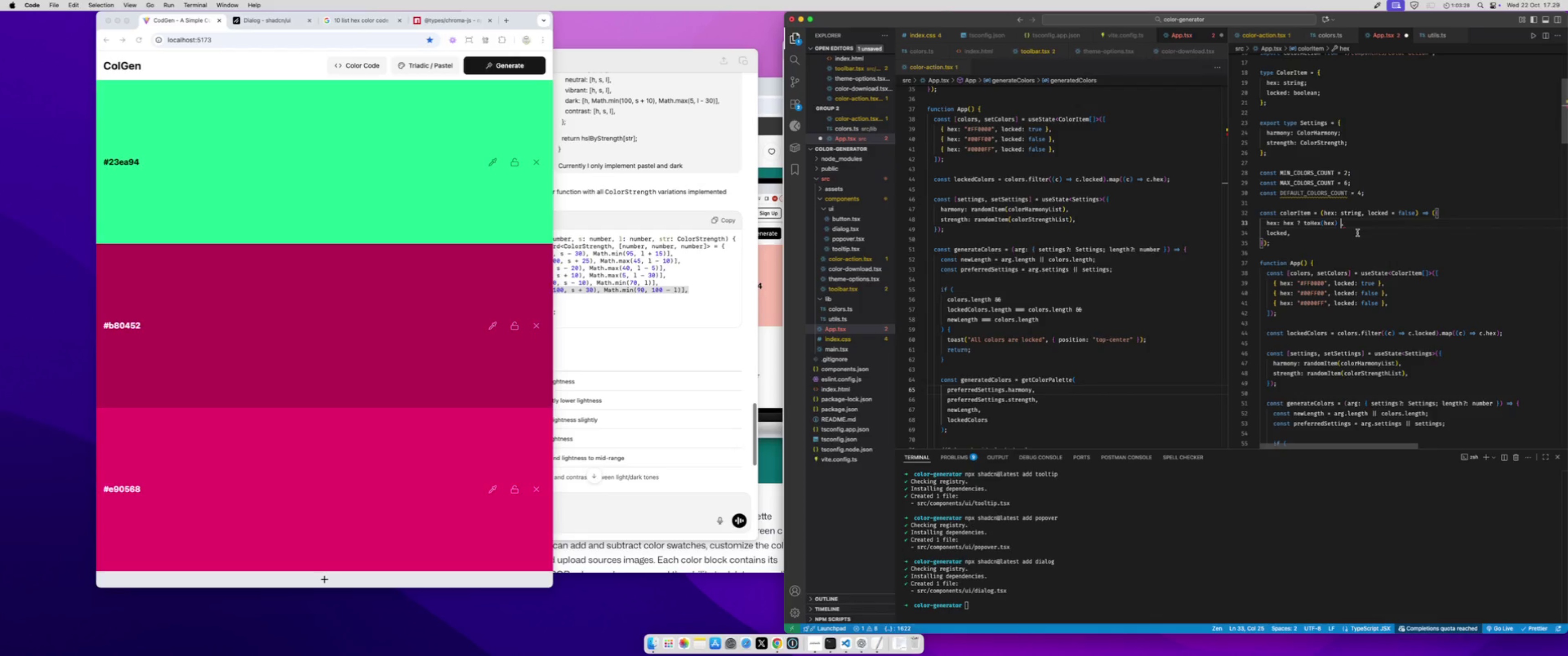 
key(Meta+Z)
 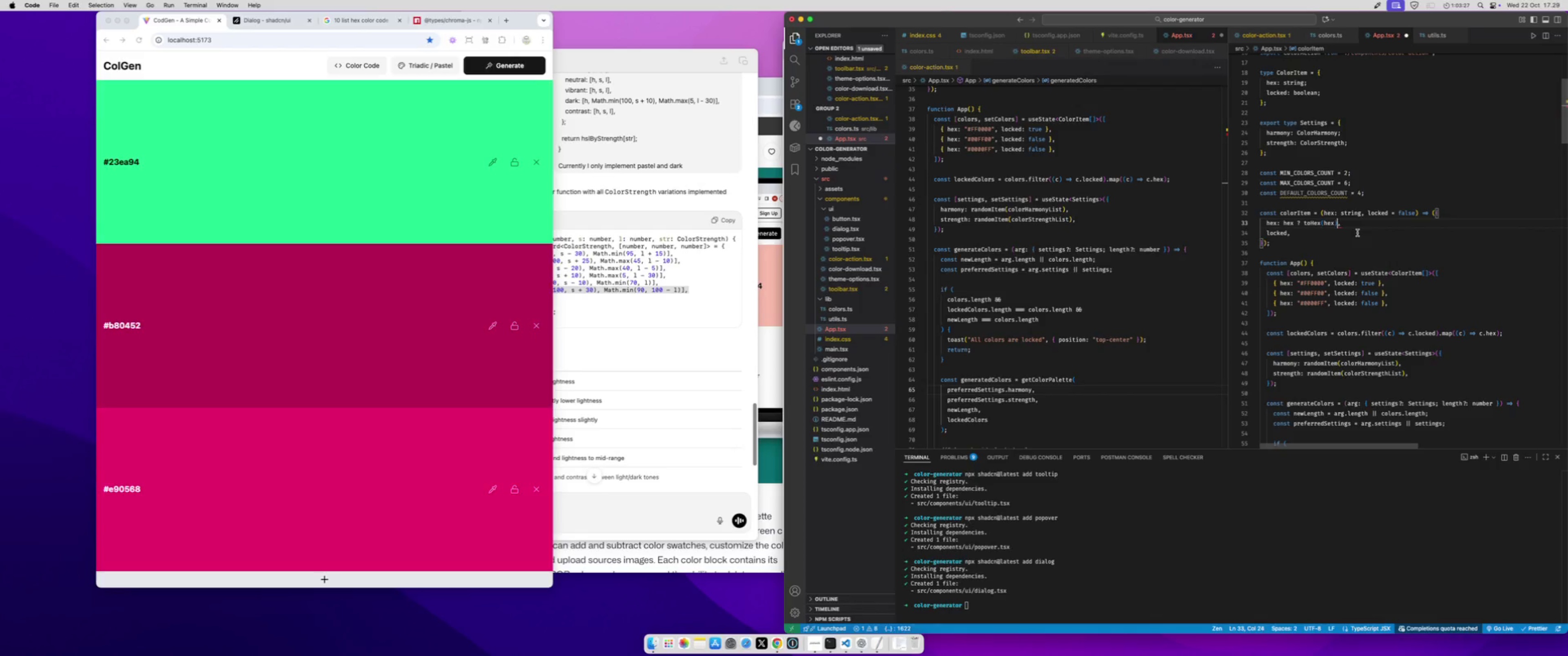 
key(Meta+Z)
 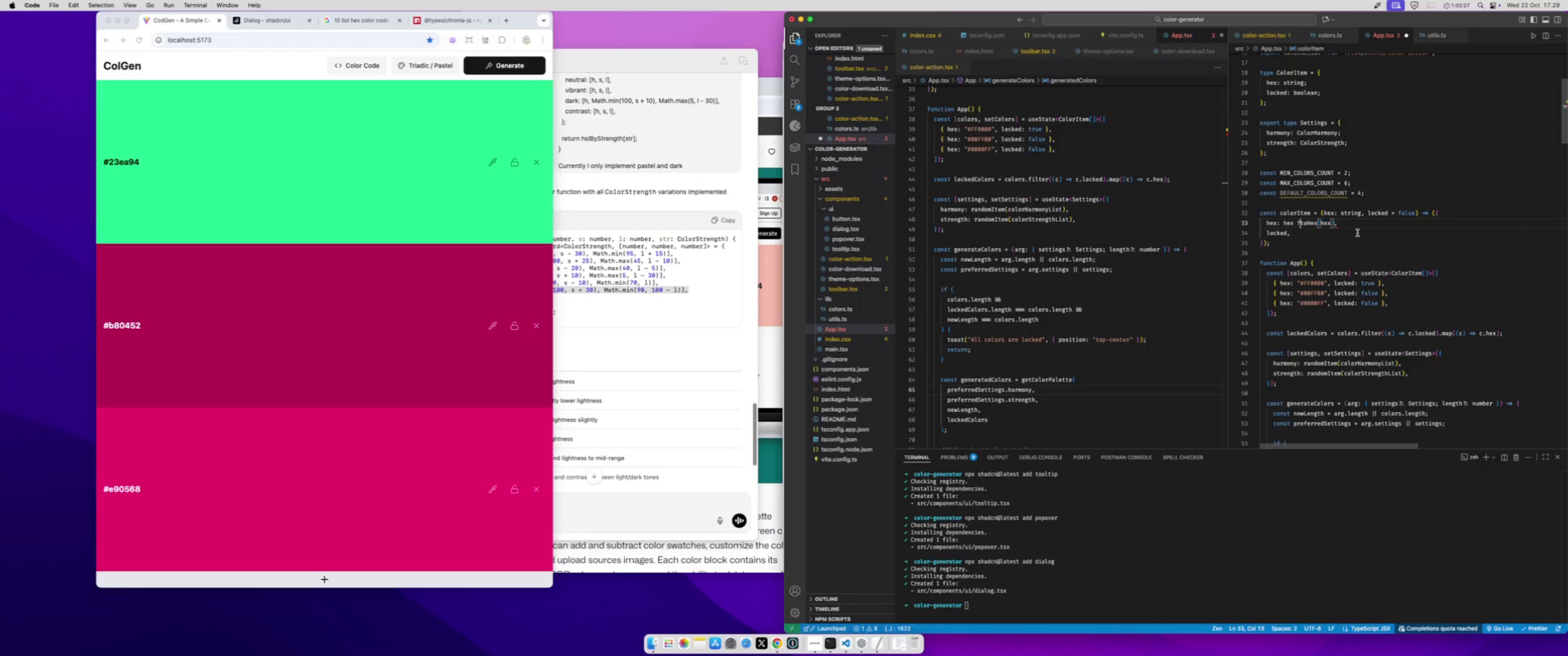 
key(Meta+Z)
 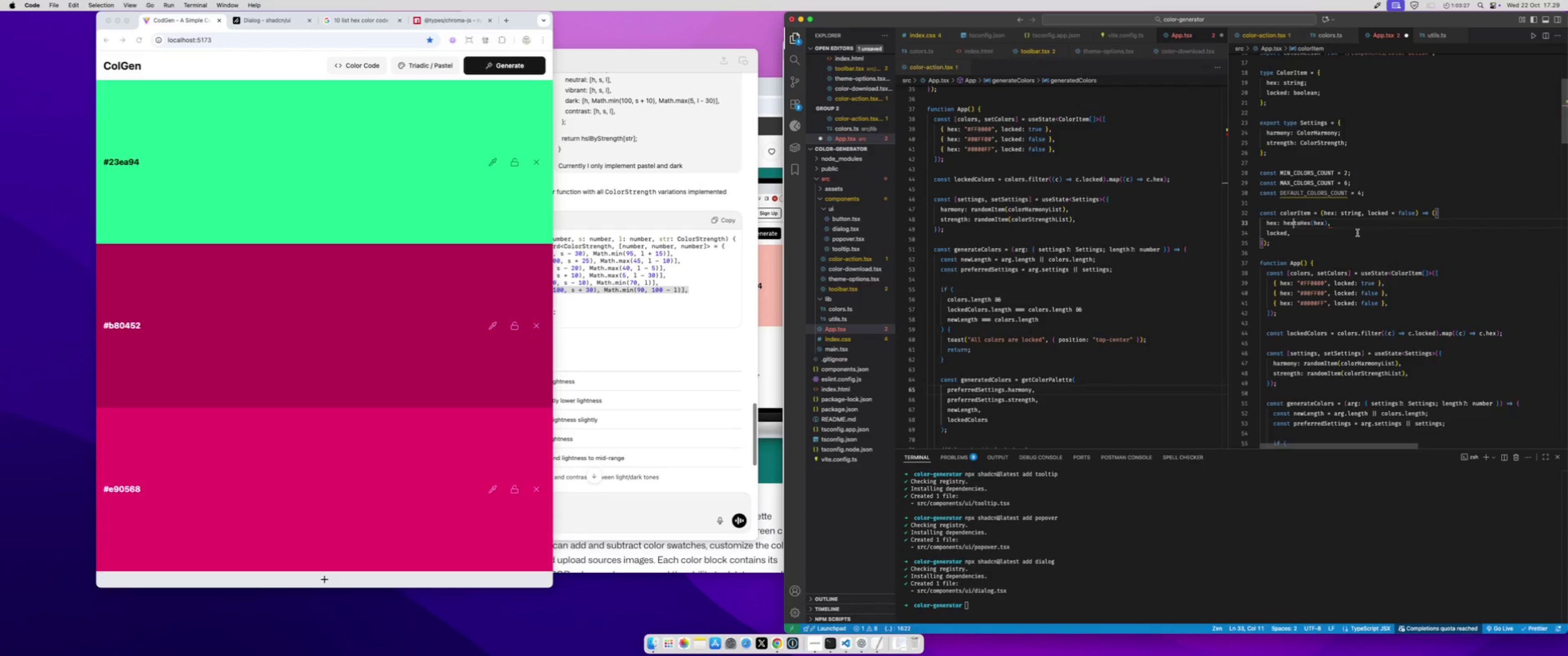 
key(Meta+Z)
 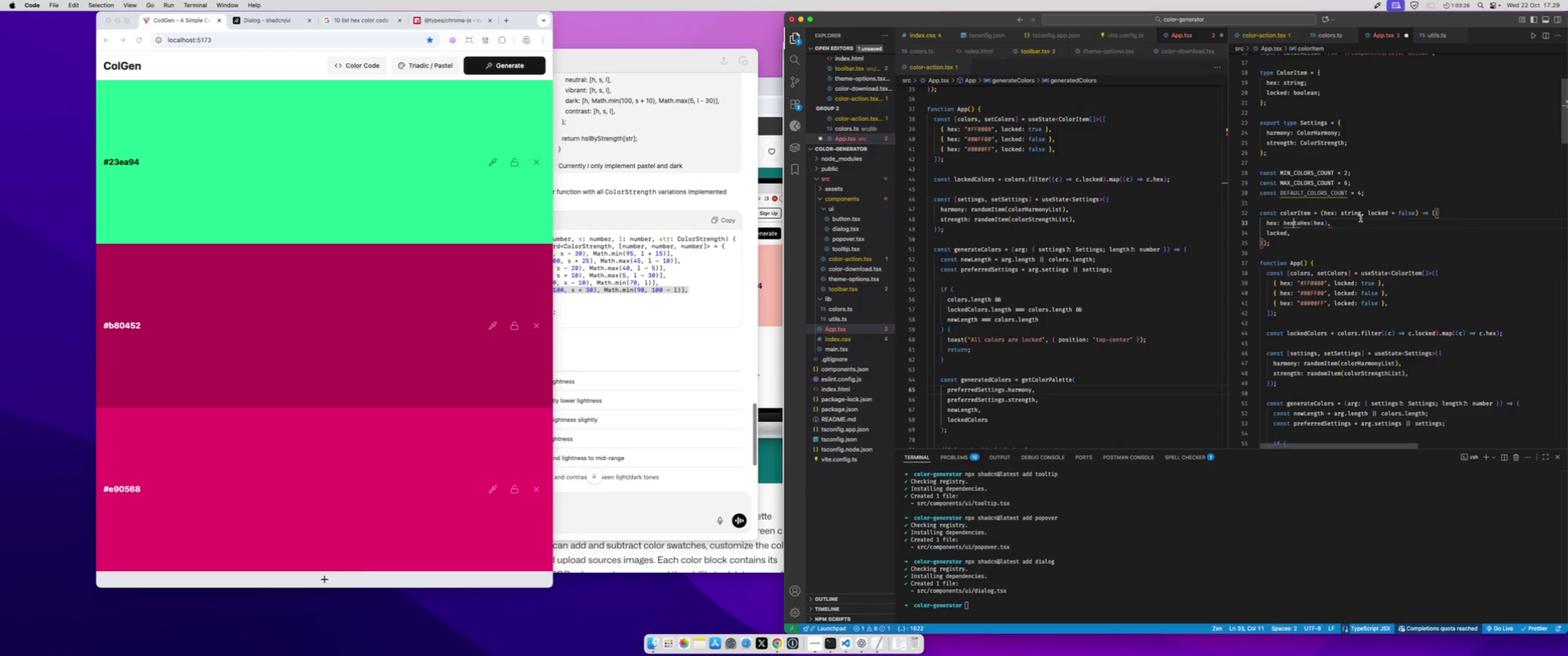 
key(Meta+Z)
 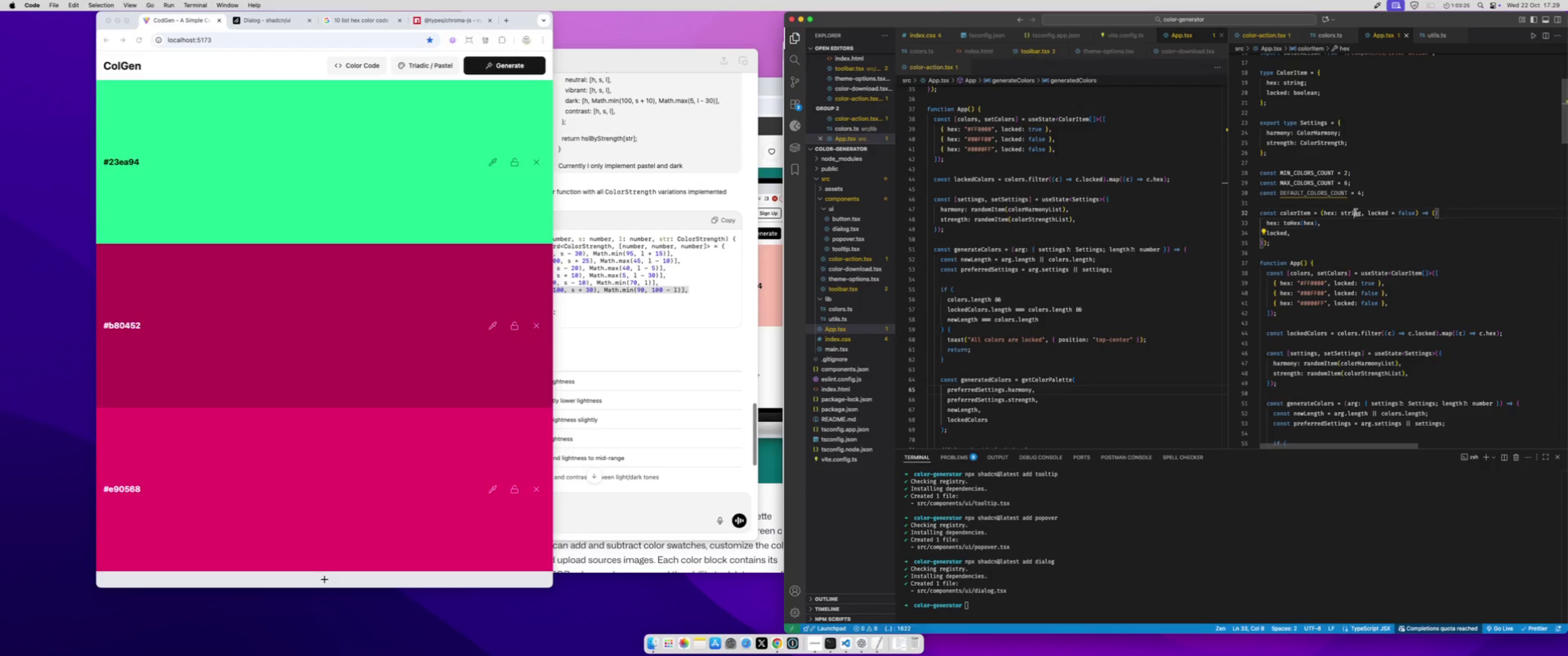 
double_click([1356, 212])
 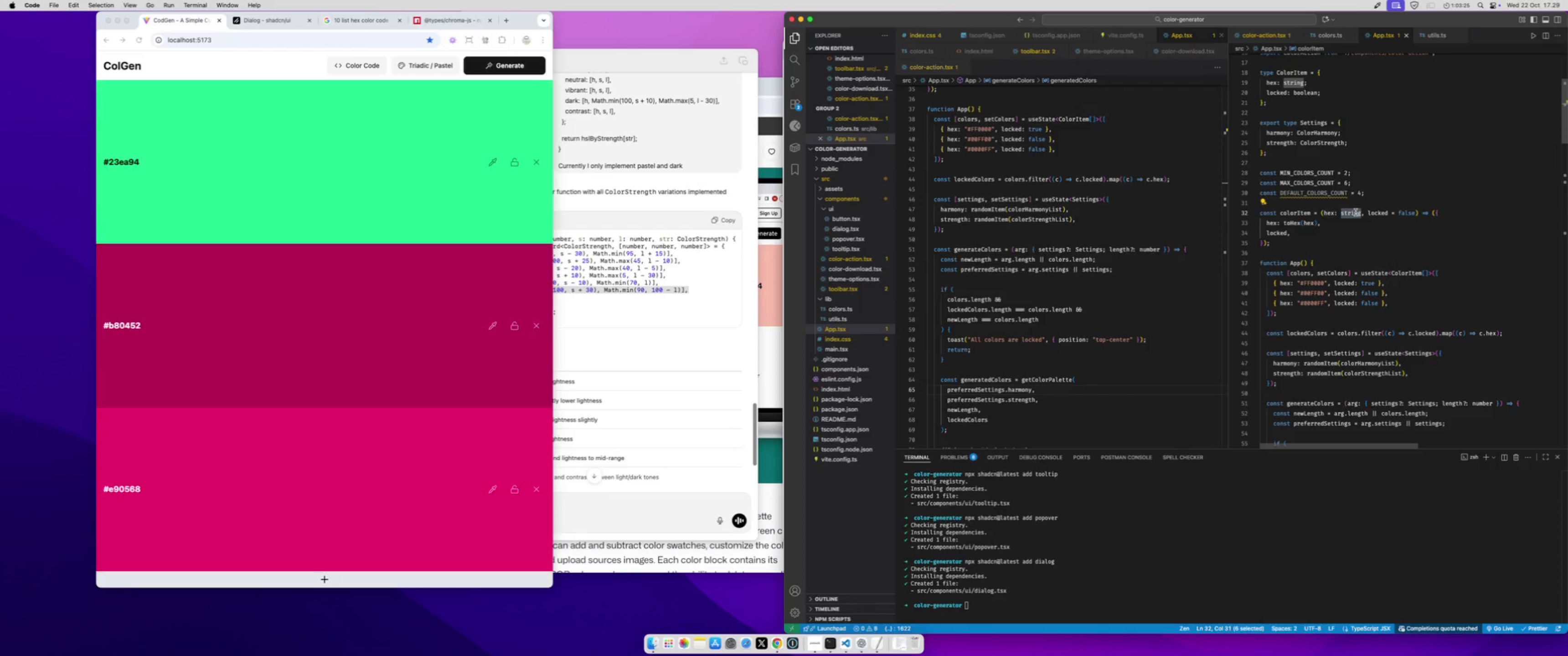 
key(Backspace)
key(Backspace)
key(Backspace)
type(='#CCCCCC)
 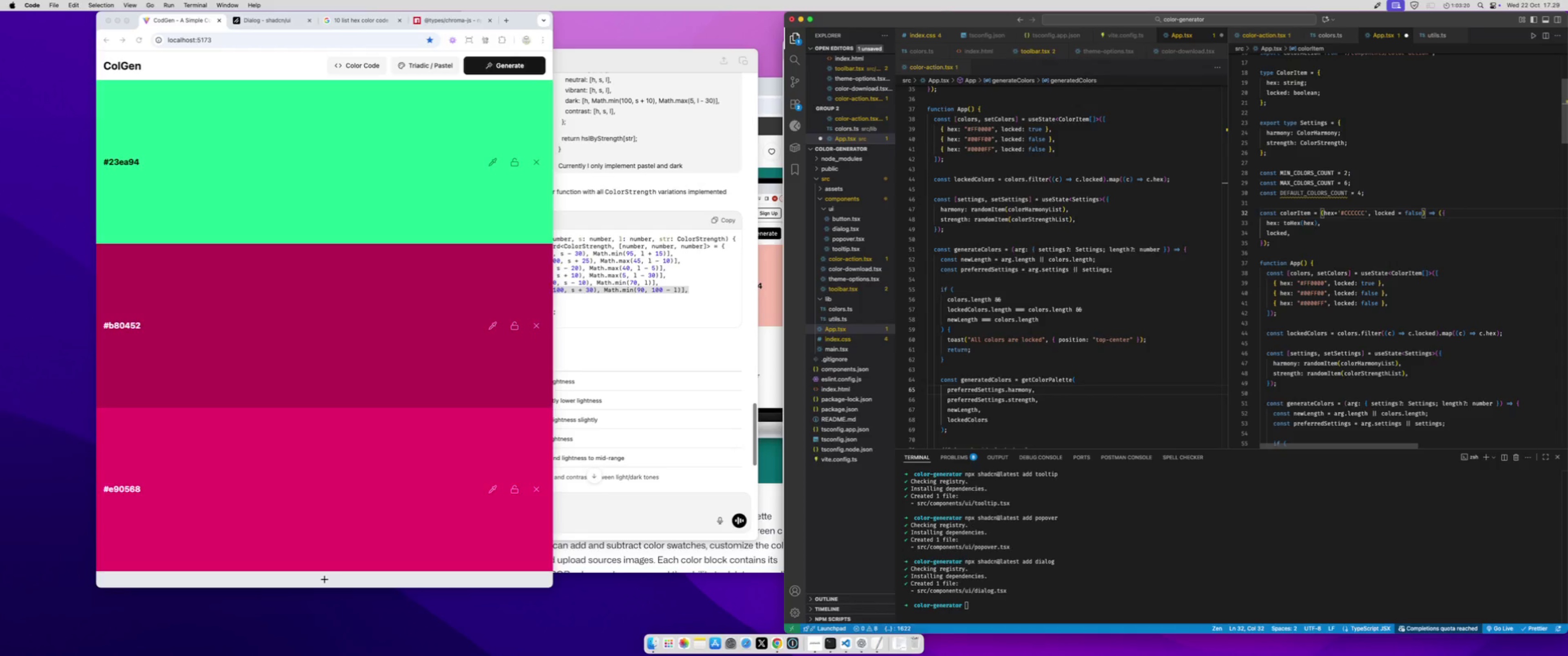 
key(Meta+S)
 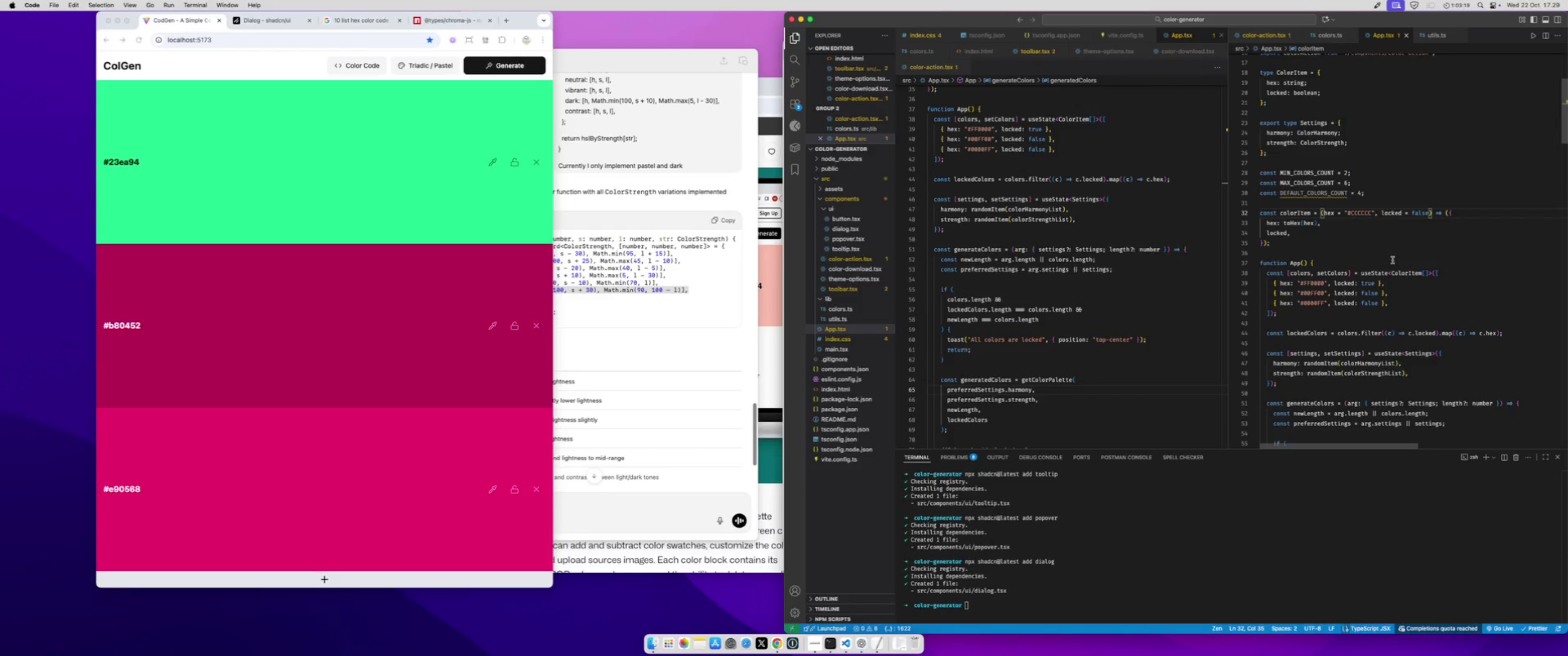 
scroll: coordinate [1394, 265], scroll_direction: down, amount: 15.0
 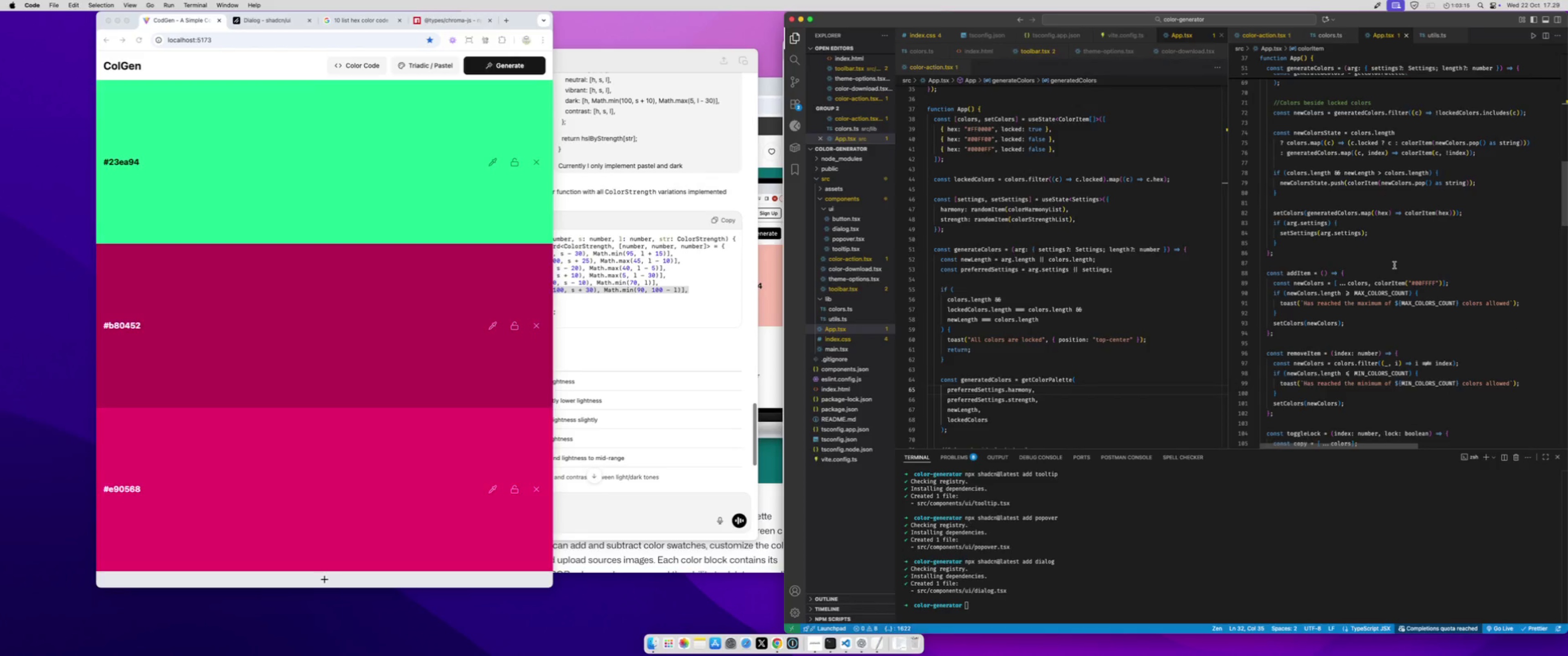 
scroll: coordinate [1394, 265], scroll_direction: up, amount: 3.0
 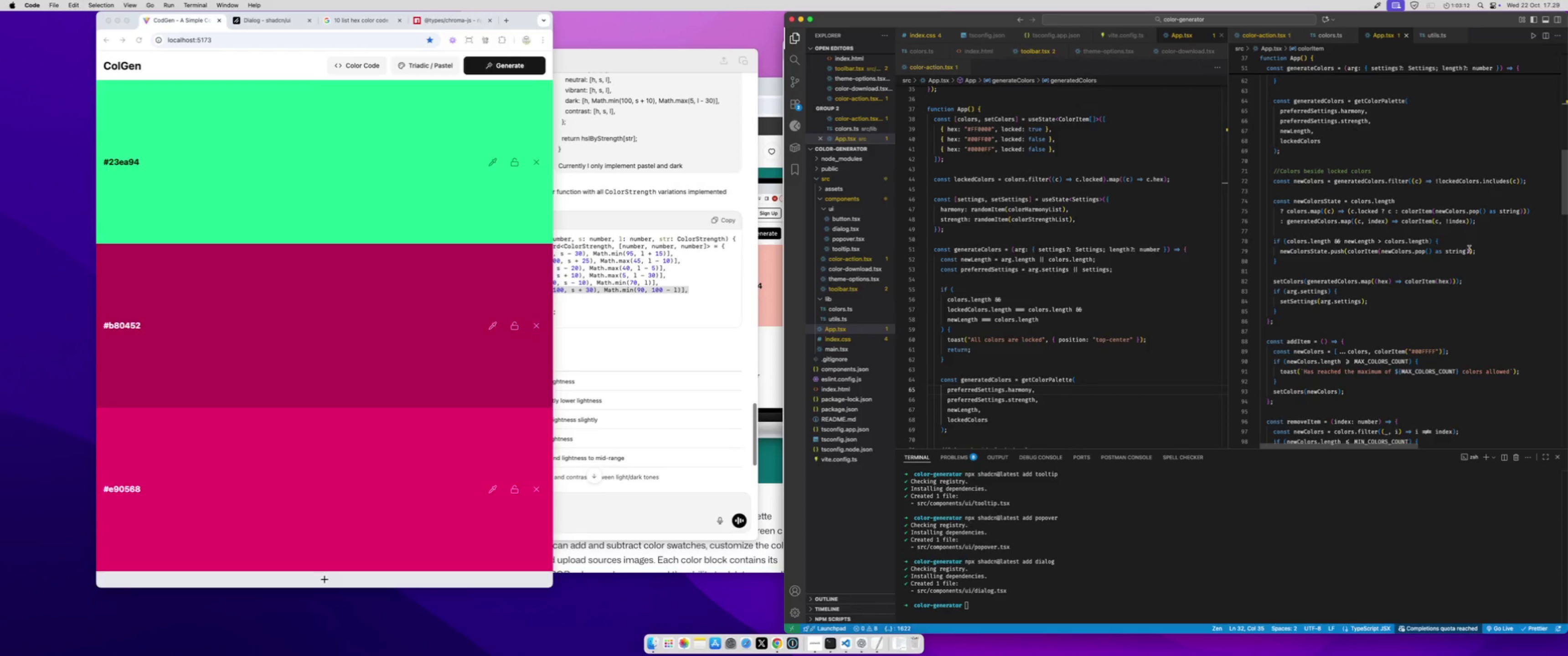 
left_click([1378, 259])
 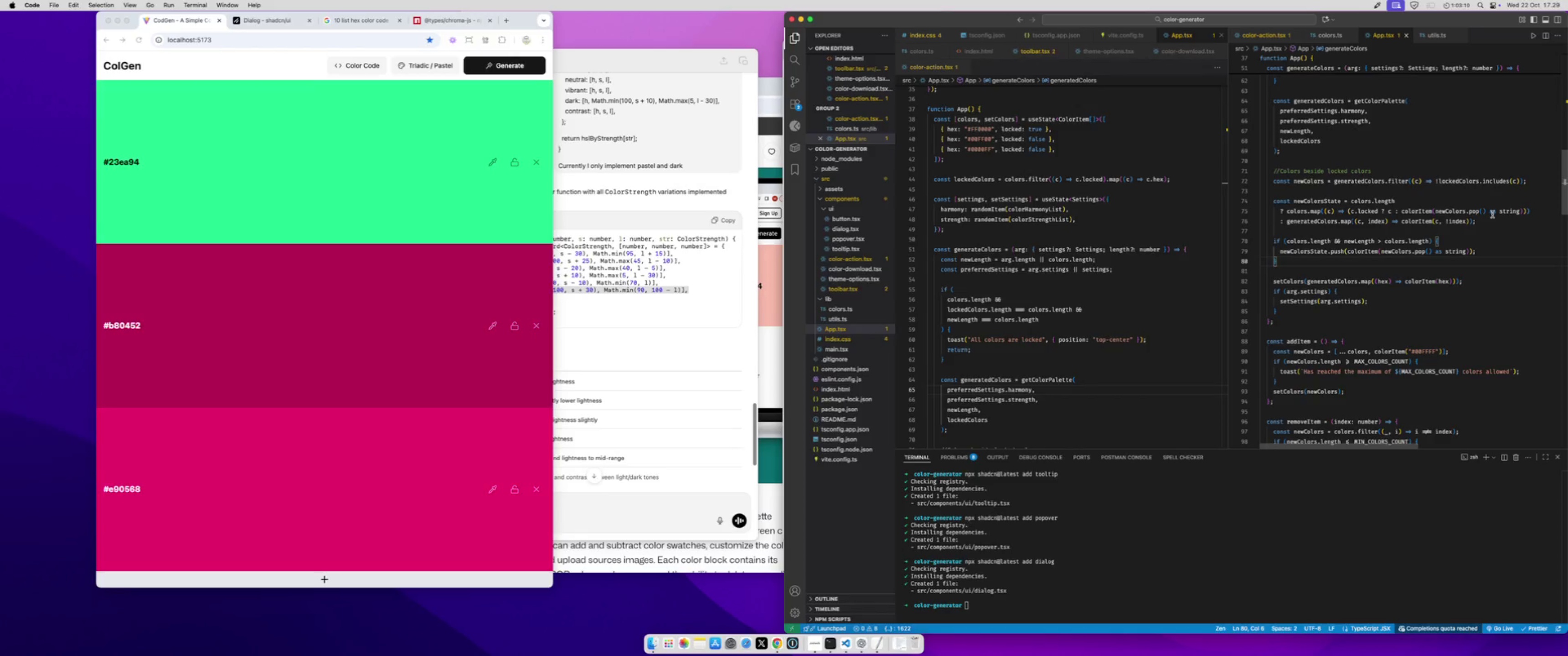 
left_click_drag(start_coordinate=[1489, 214], to_coordinate=[1521, 214])
 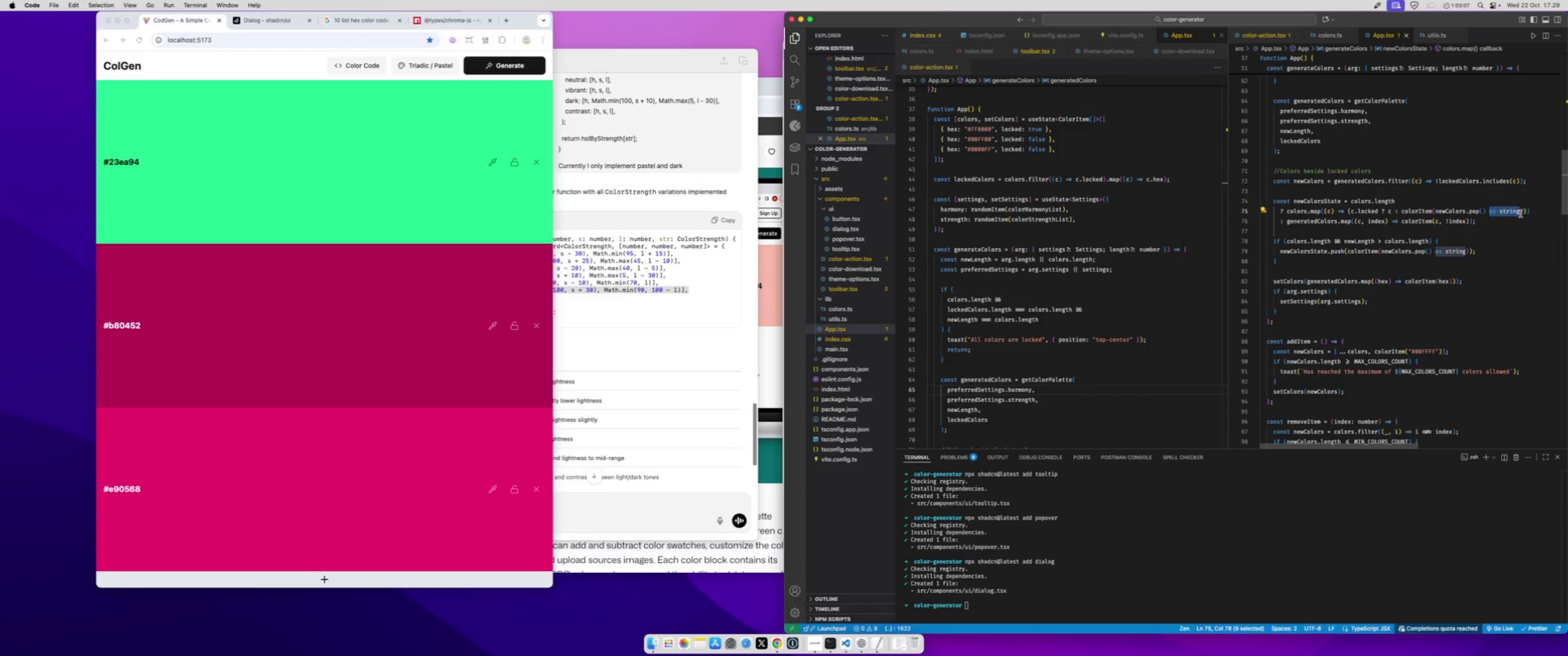 
key(Meta+D)
 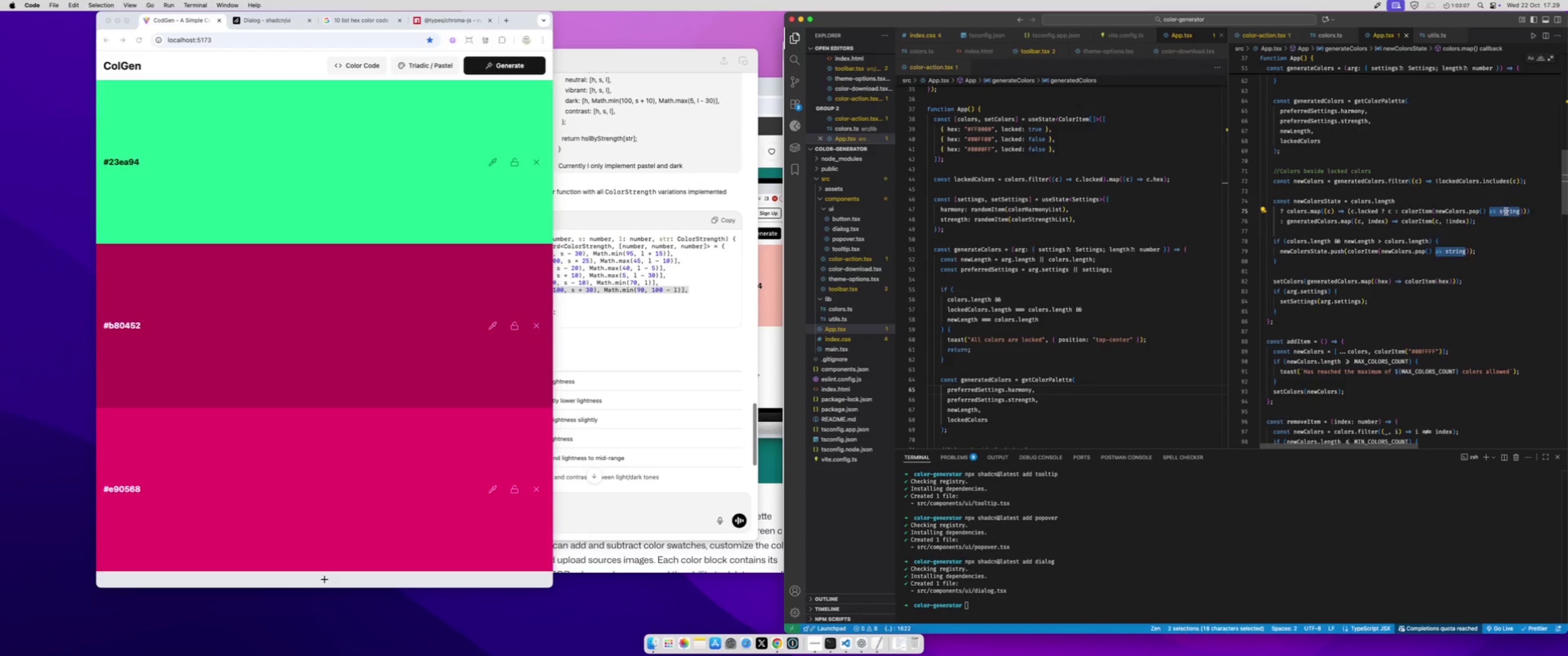 
key(Backspace)
 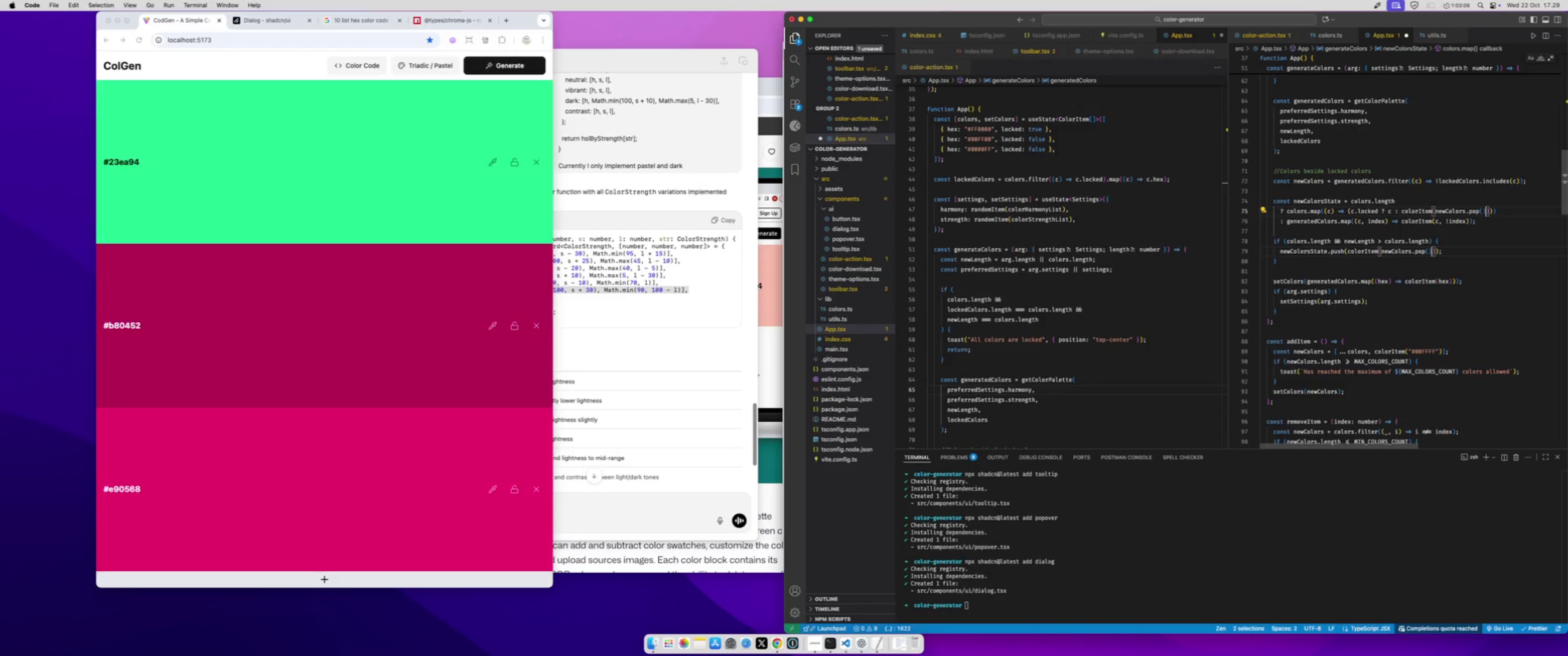 
key(Backspace)
 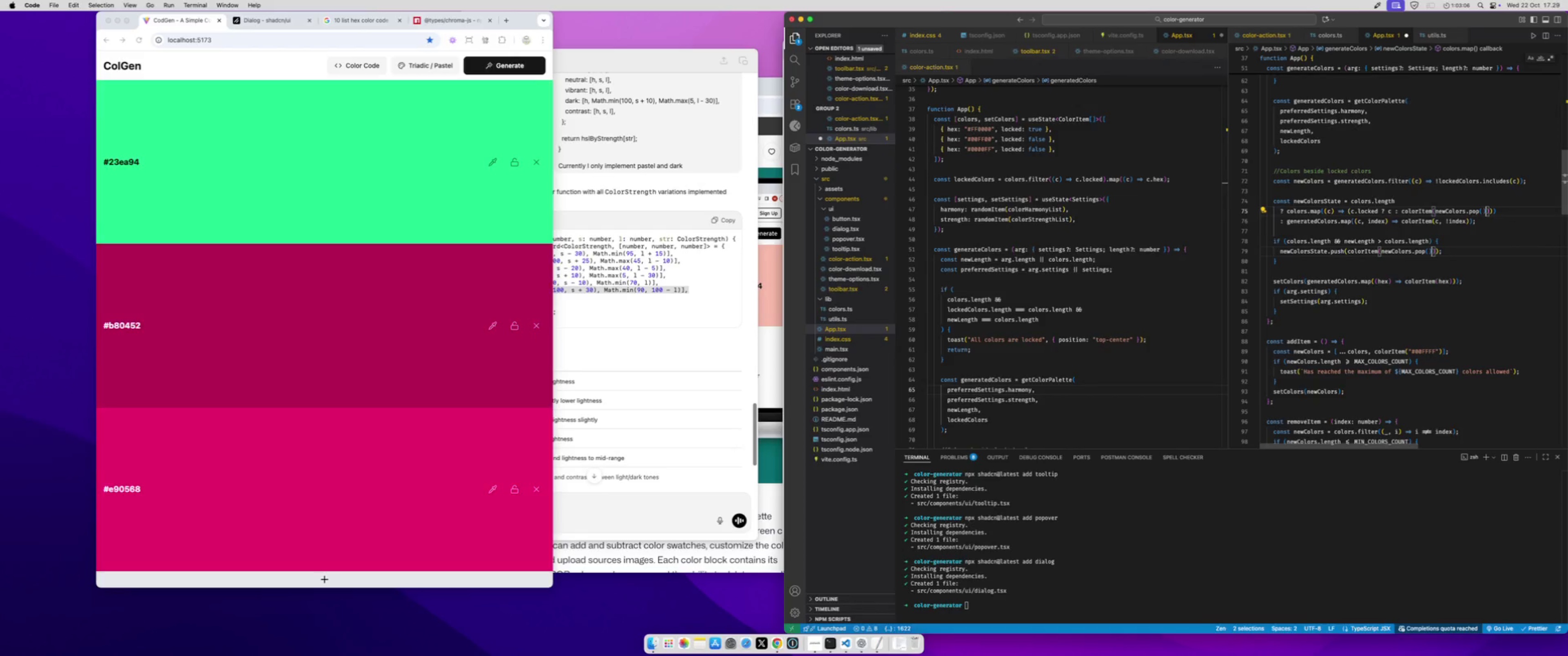 
key(Meta+CommandLeft)
 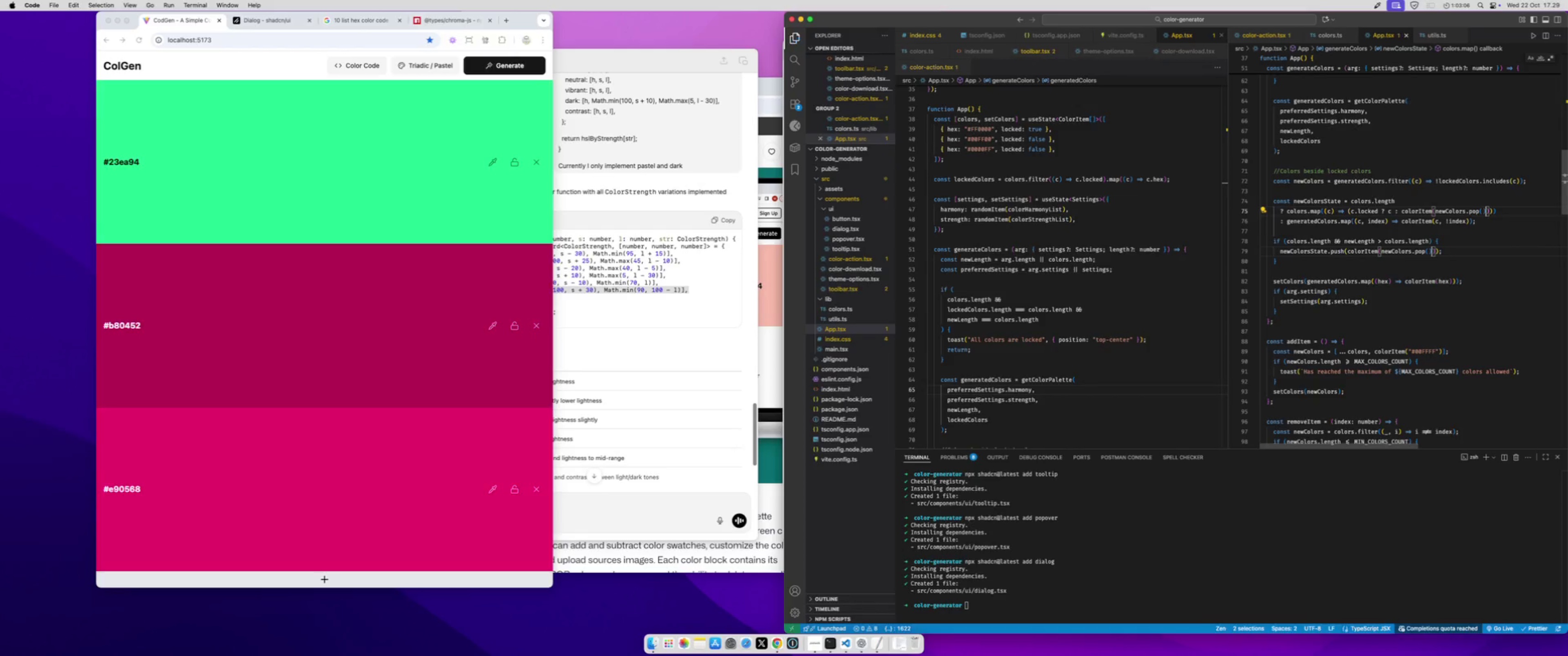 
key(Meta+S)
 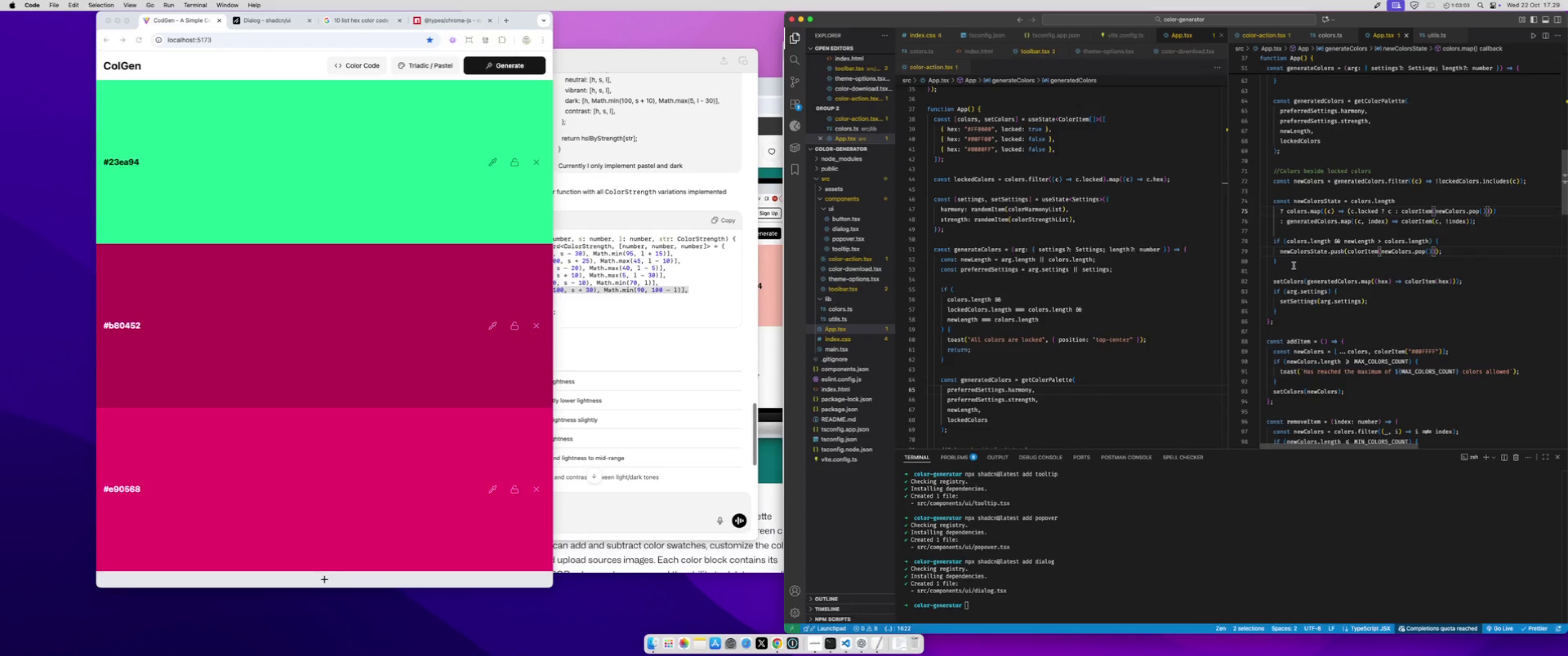 
wait(8.17)
 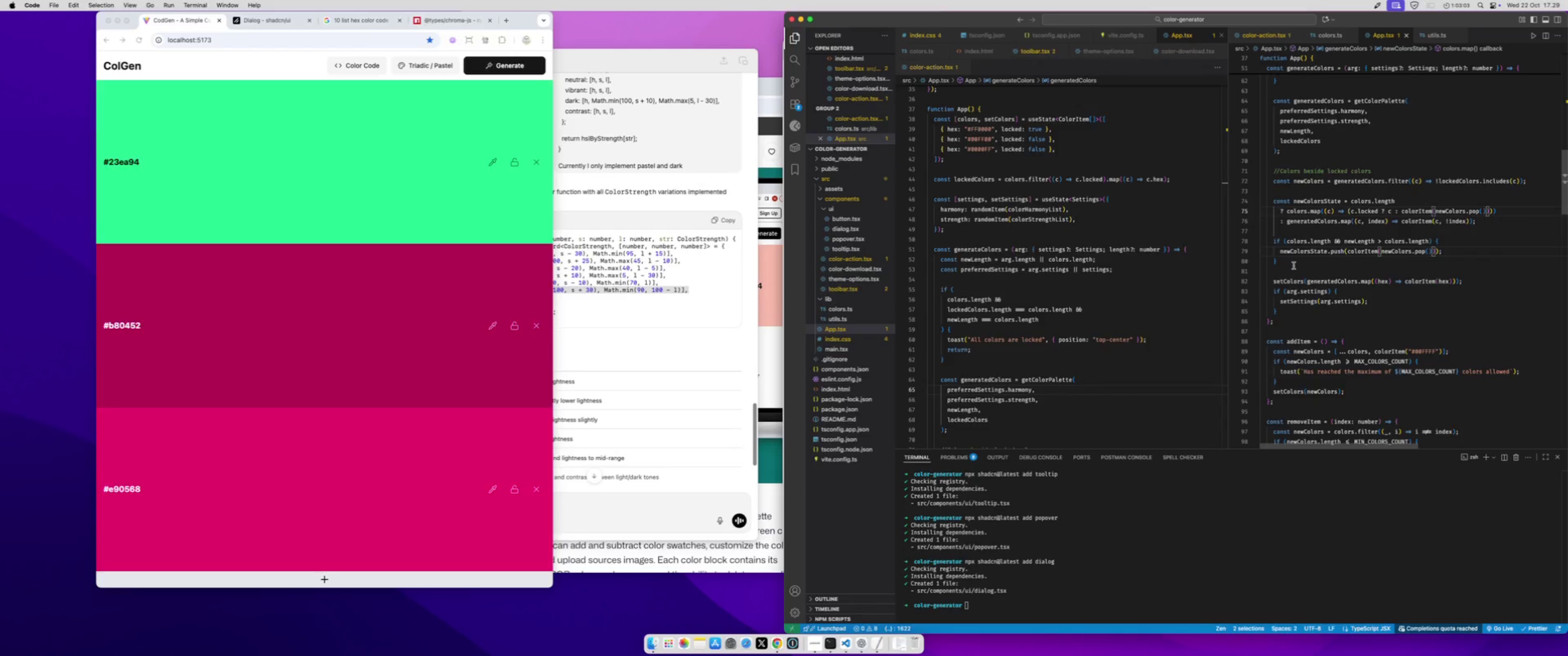 
left_click([1294, 266])
 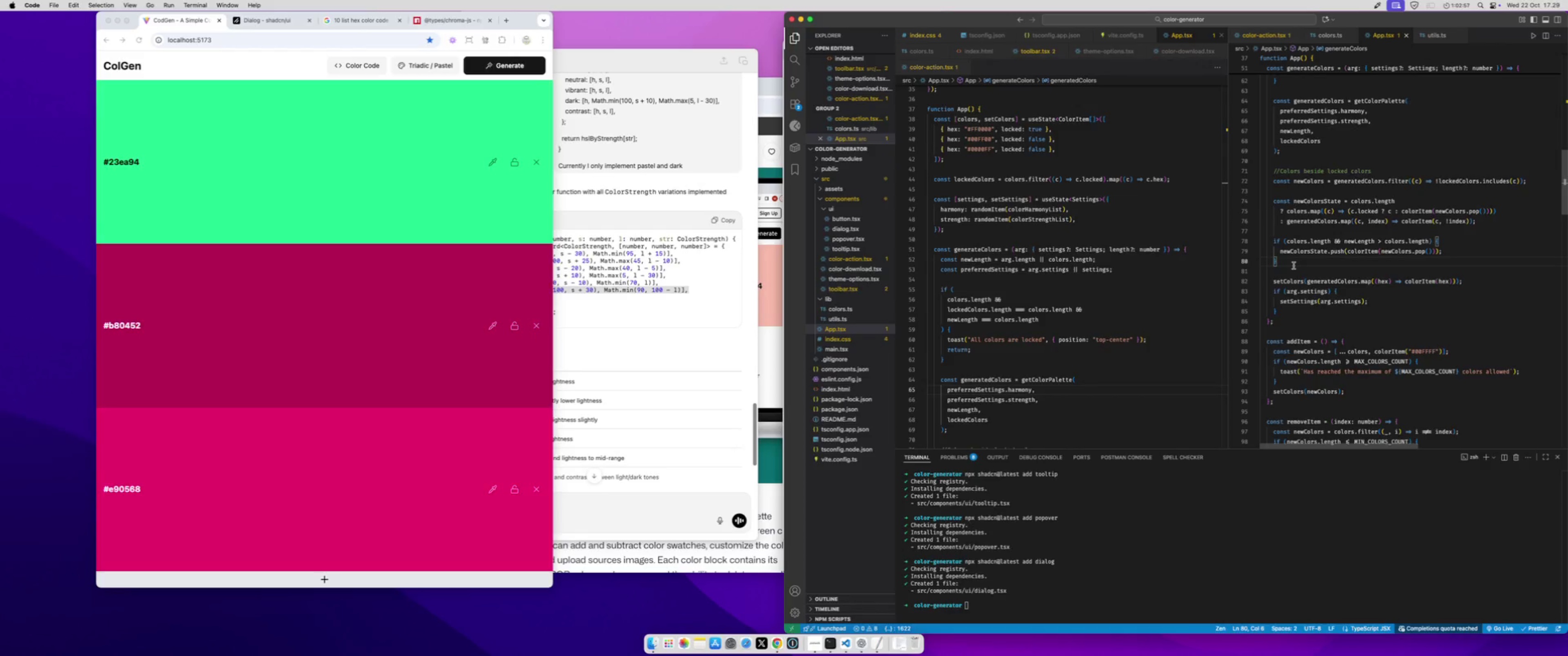 
scroll: coordinate [1294, 266], scroll_direction: up, amount: 7.0
 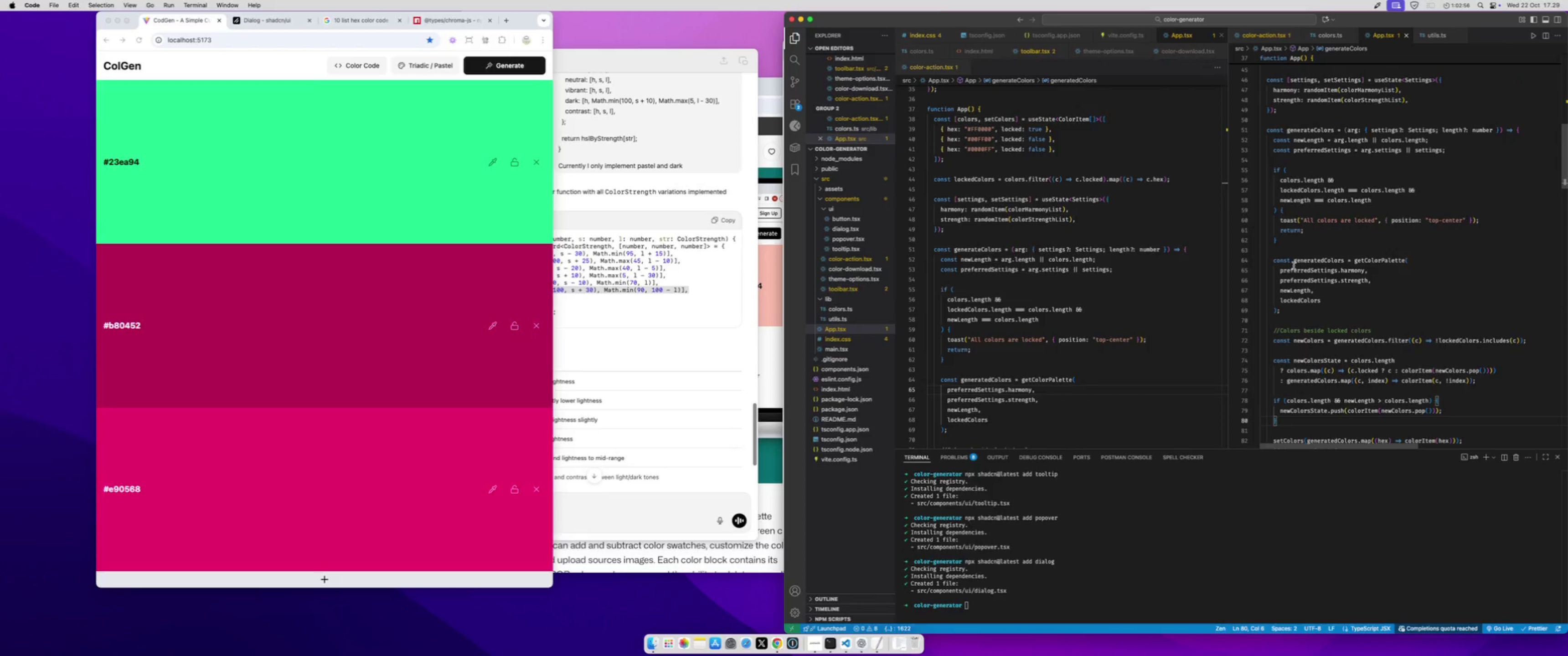 
key(Meta+S)
 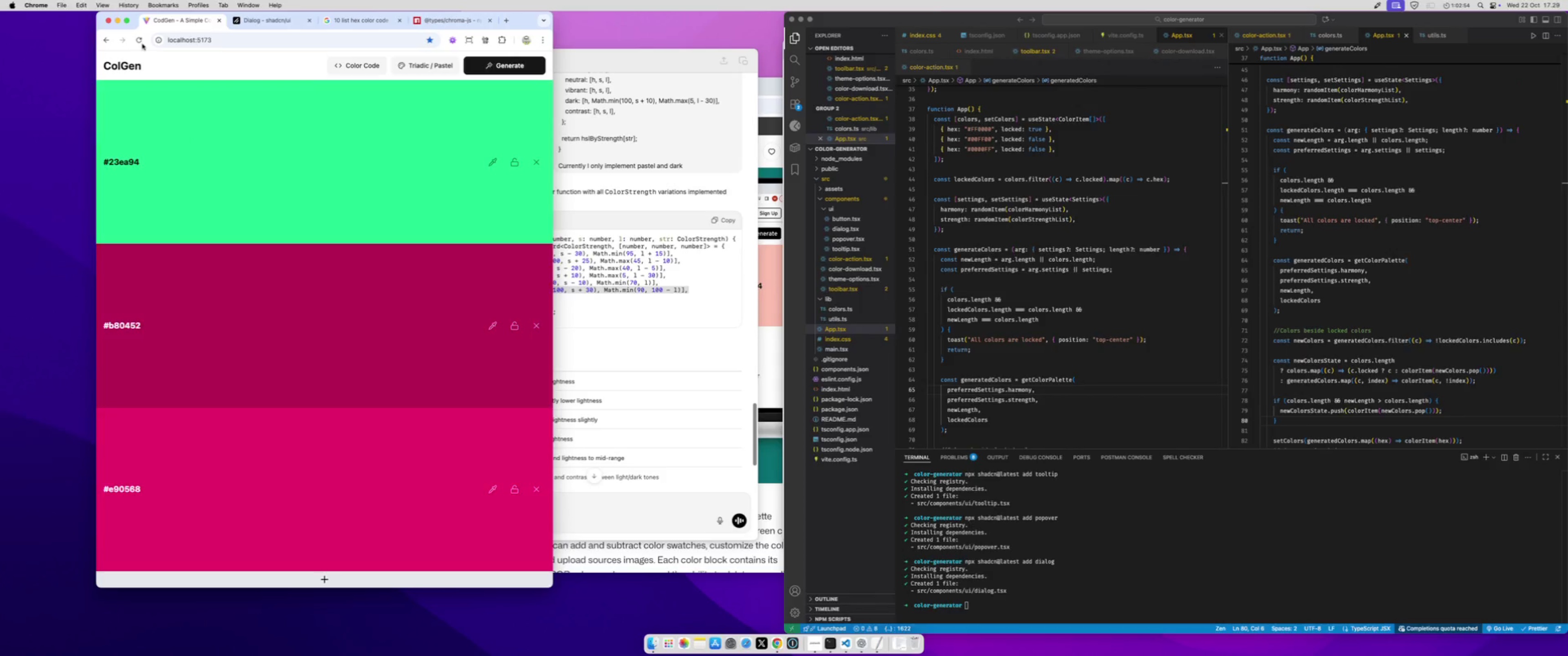 
left_click([141, 41])
 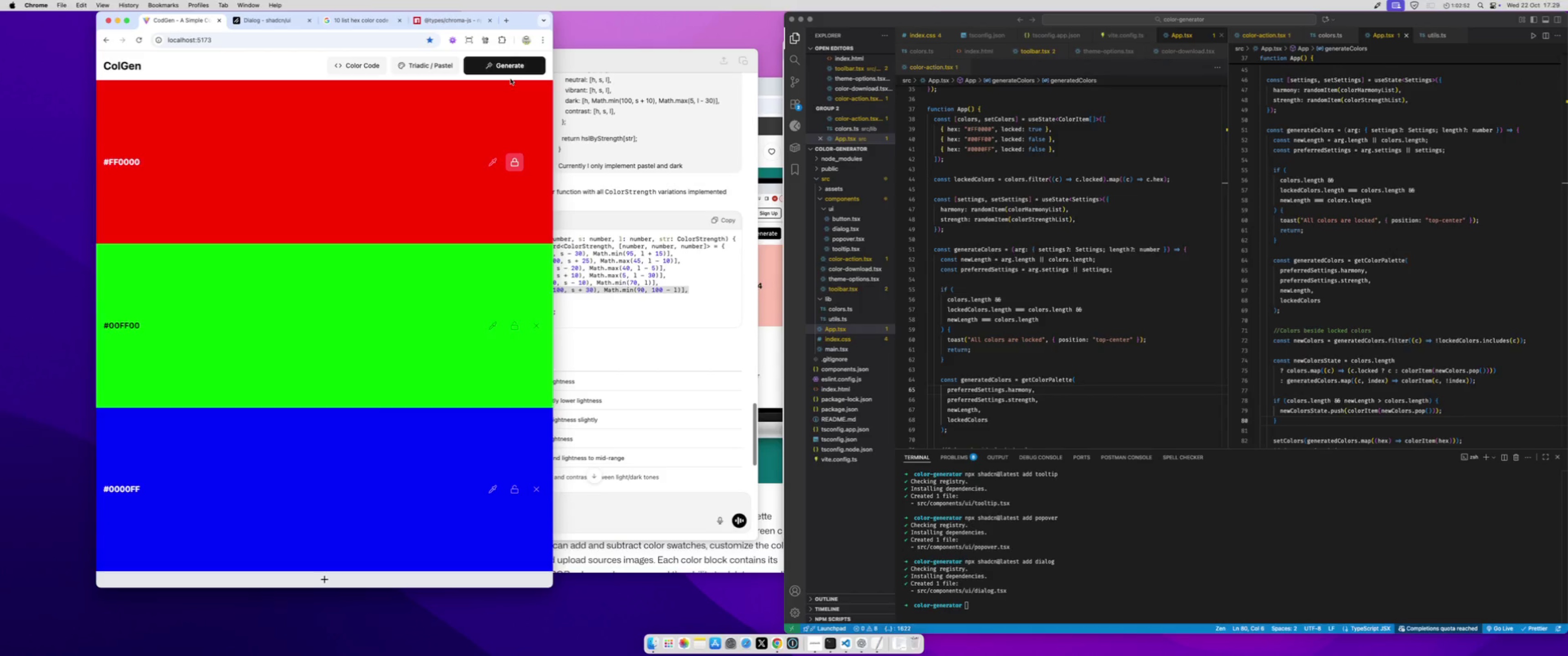 
left_click([510, 68])
 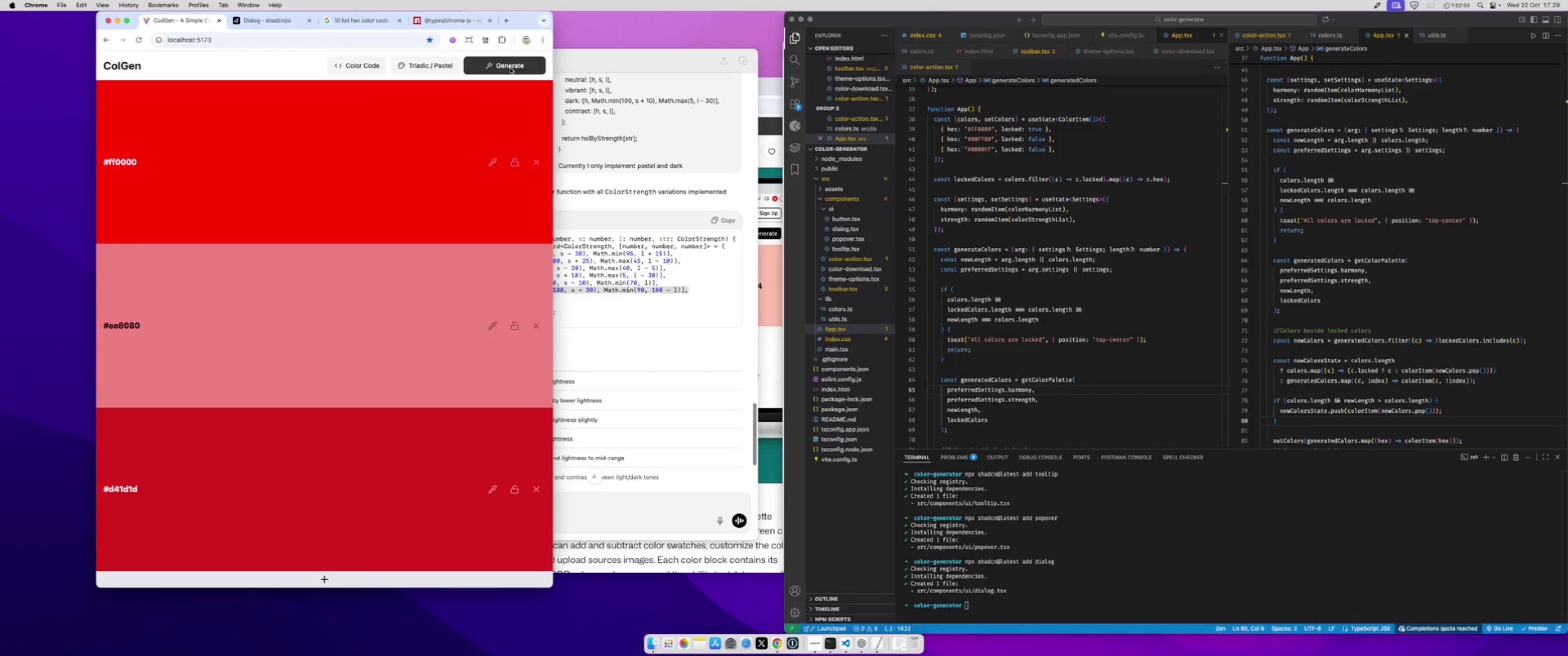 
left_click([510, 68])
 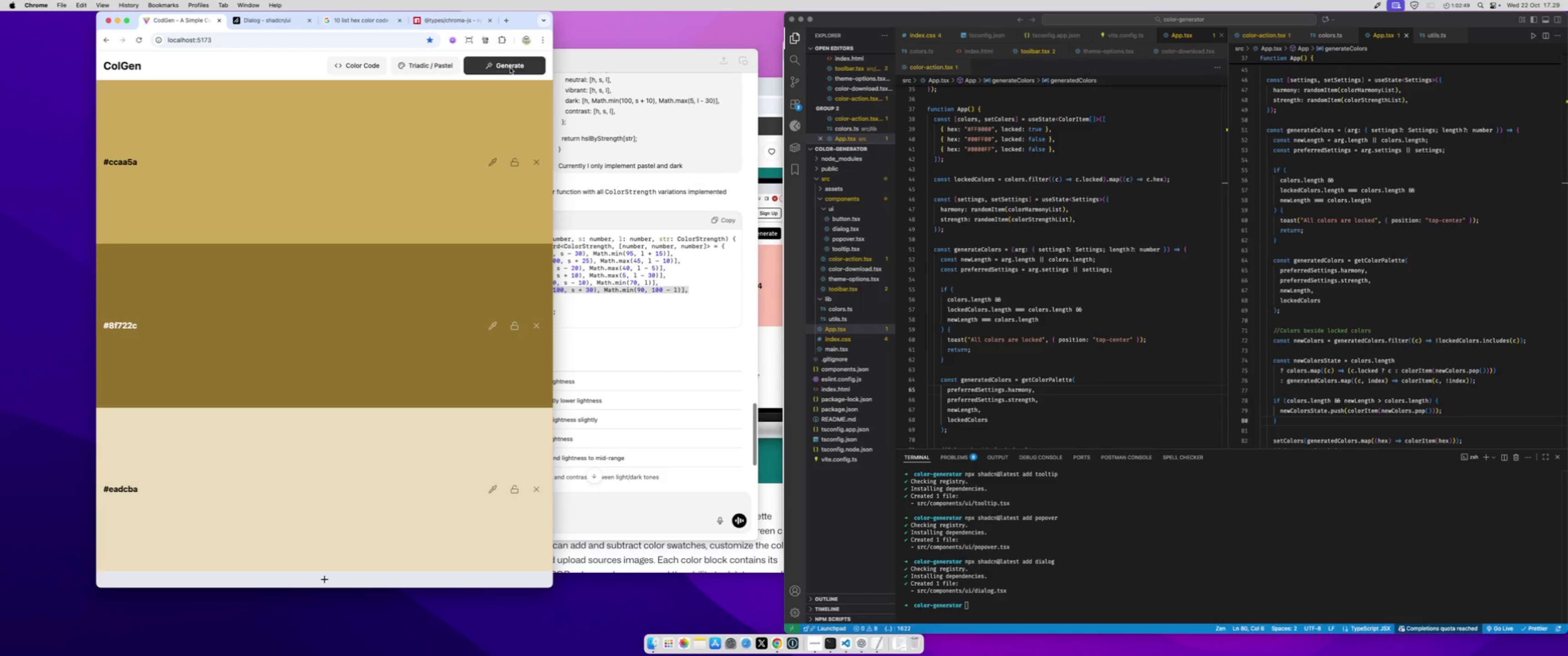 
left_click([510, 68])
 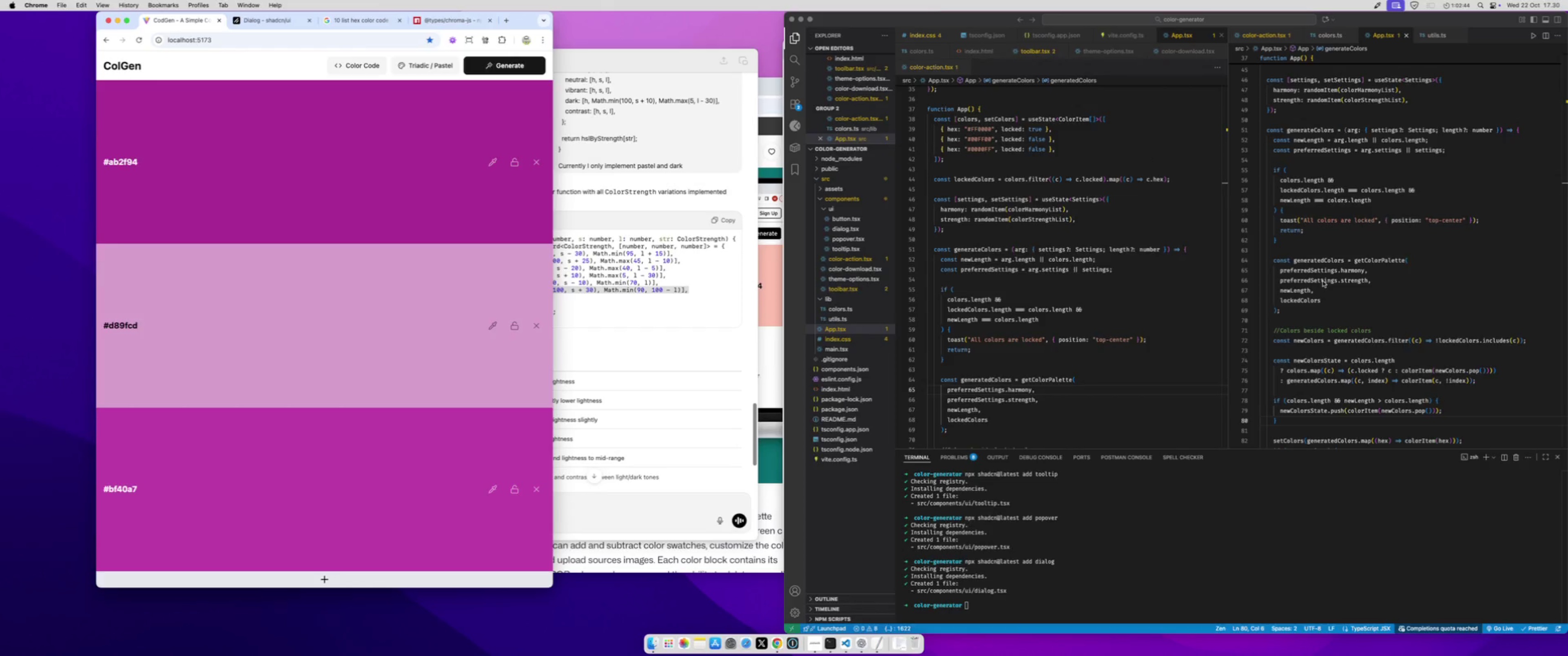 
wait(6.9)
 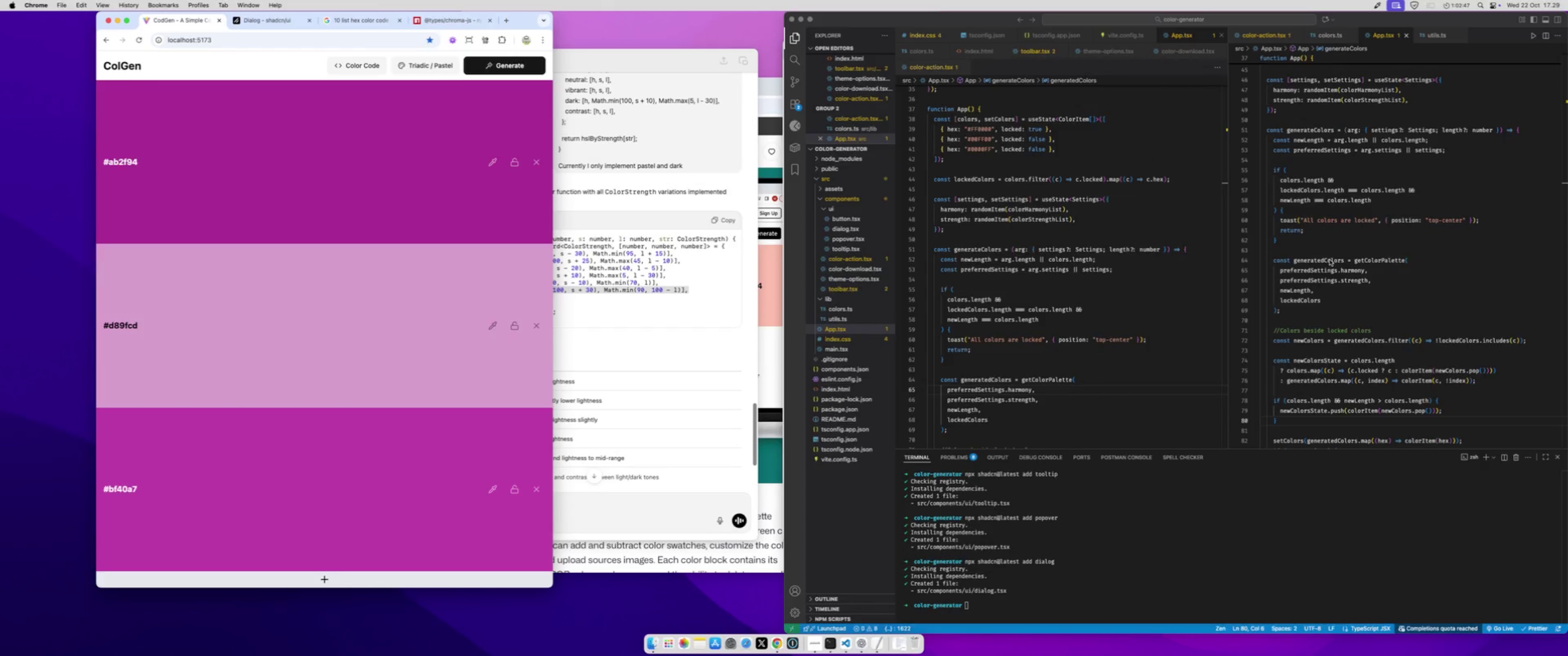 
left_click([1318, 228])
 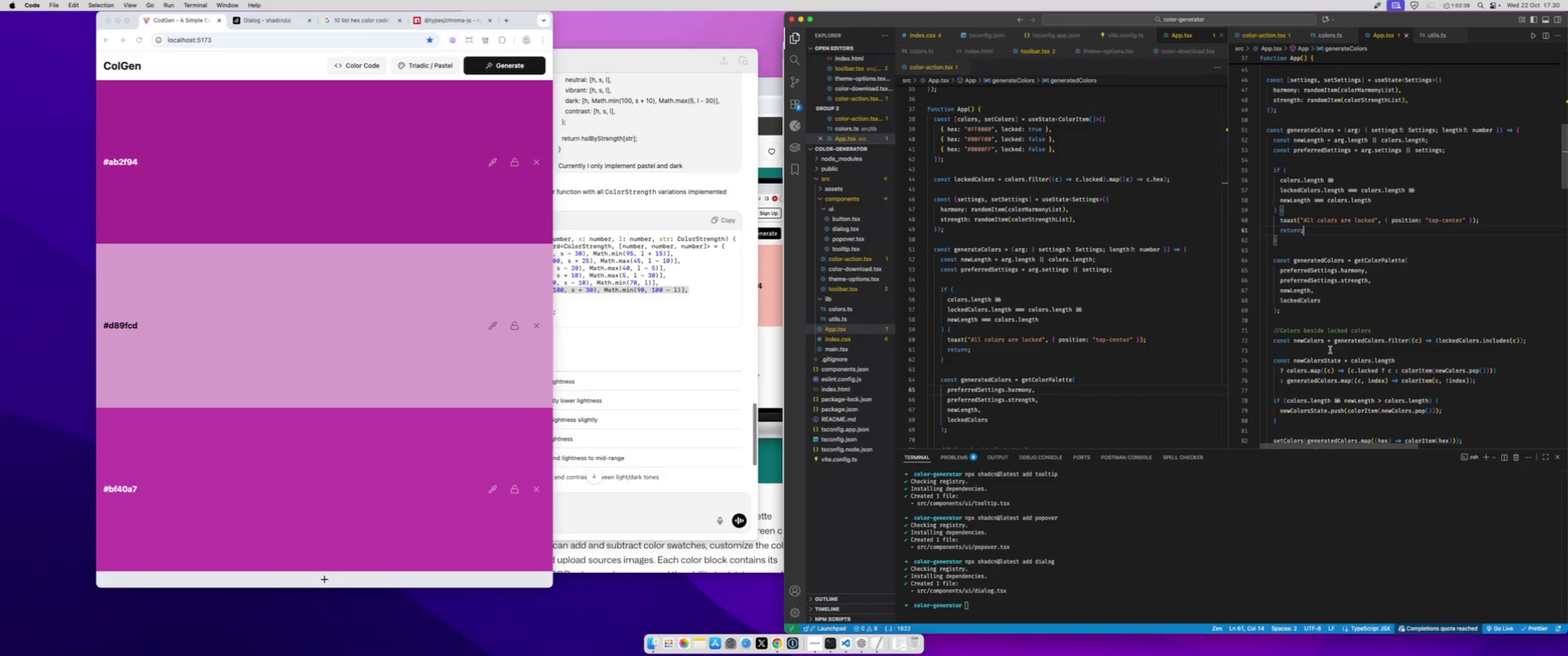 
double_click([1324, 363])
 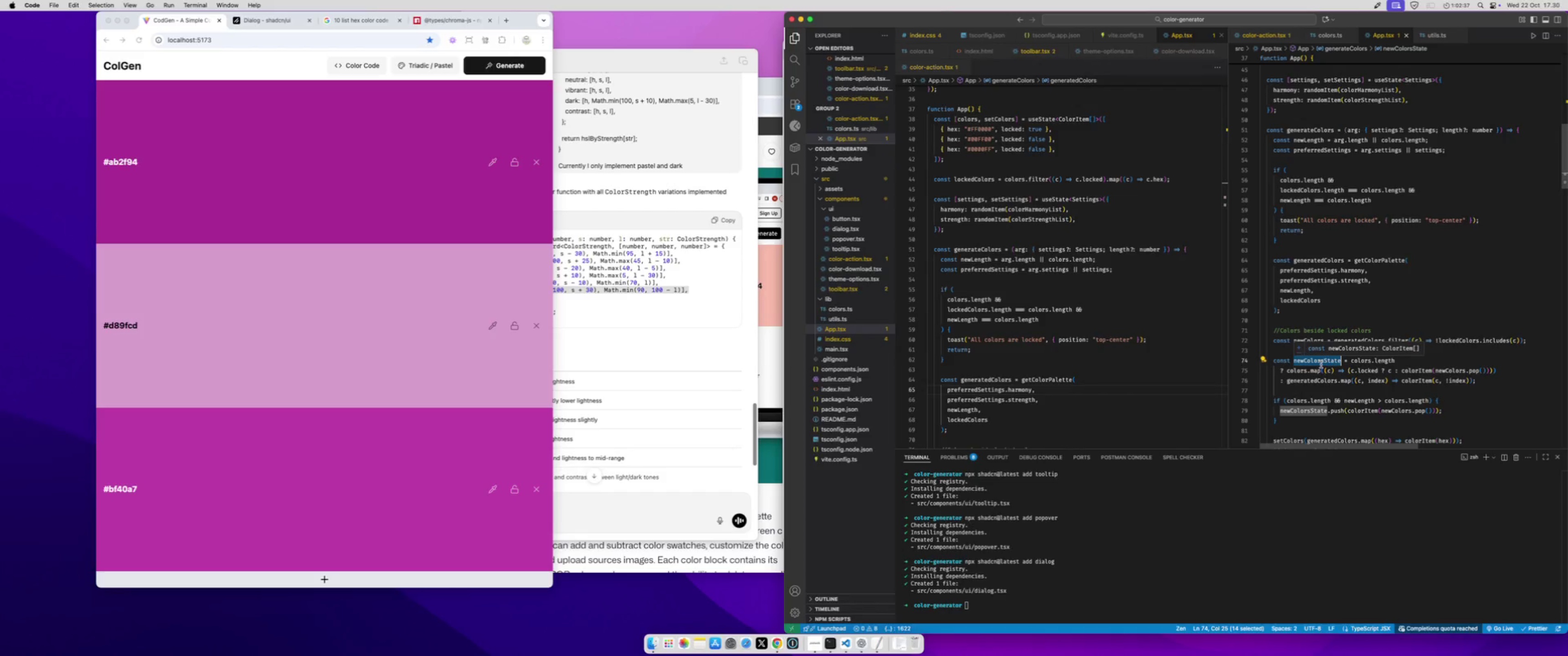 
scroll: coordinate [1334, 425], scroll_direction: down, amount: 2.0
 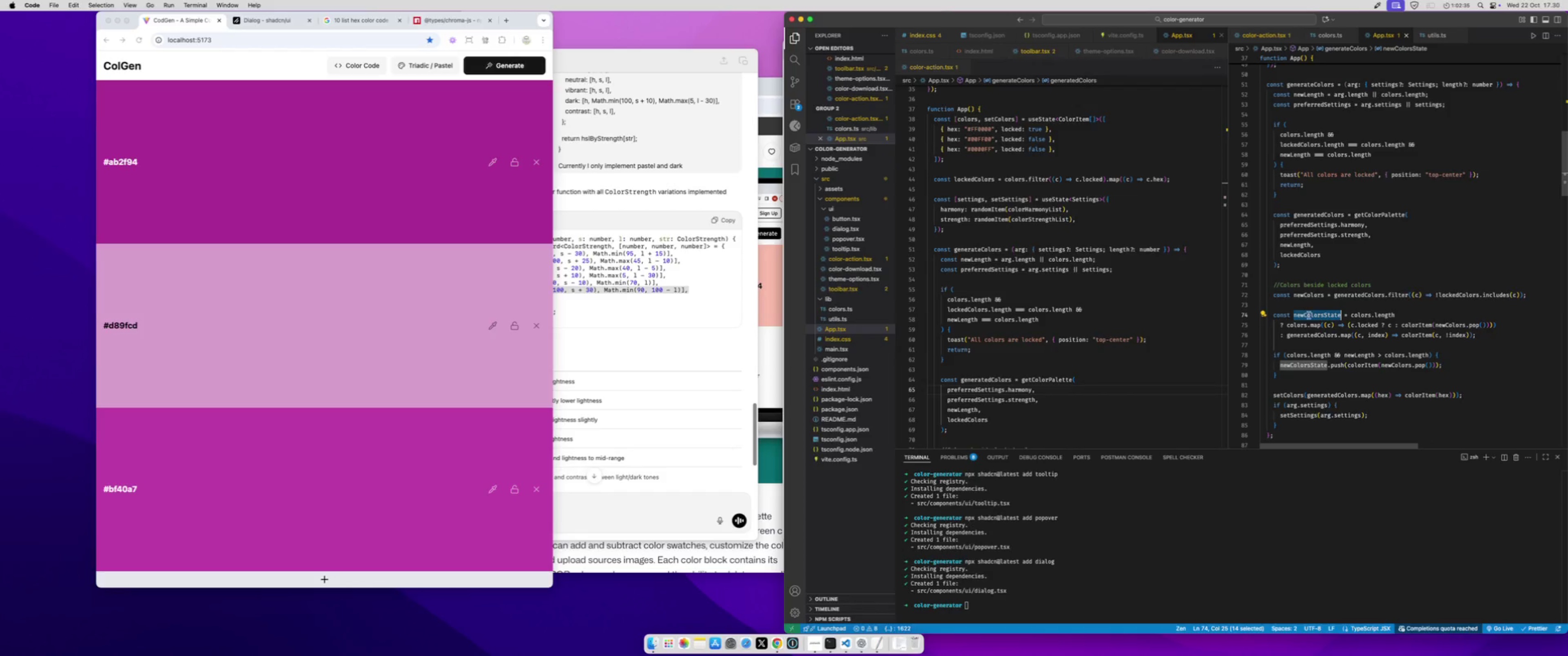 
double_click([1309, 315])
 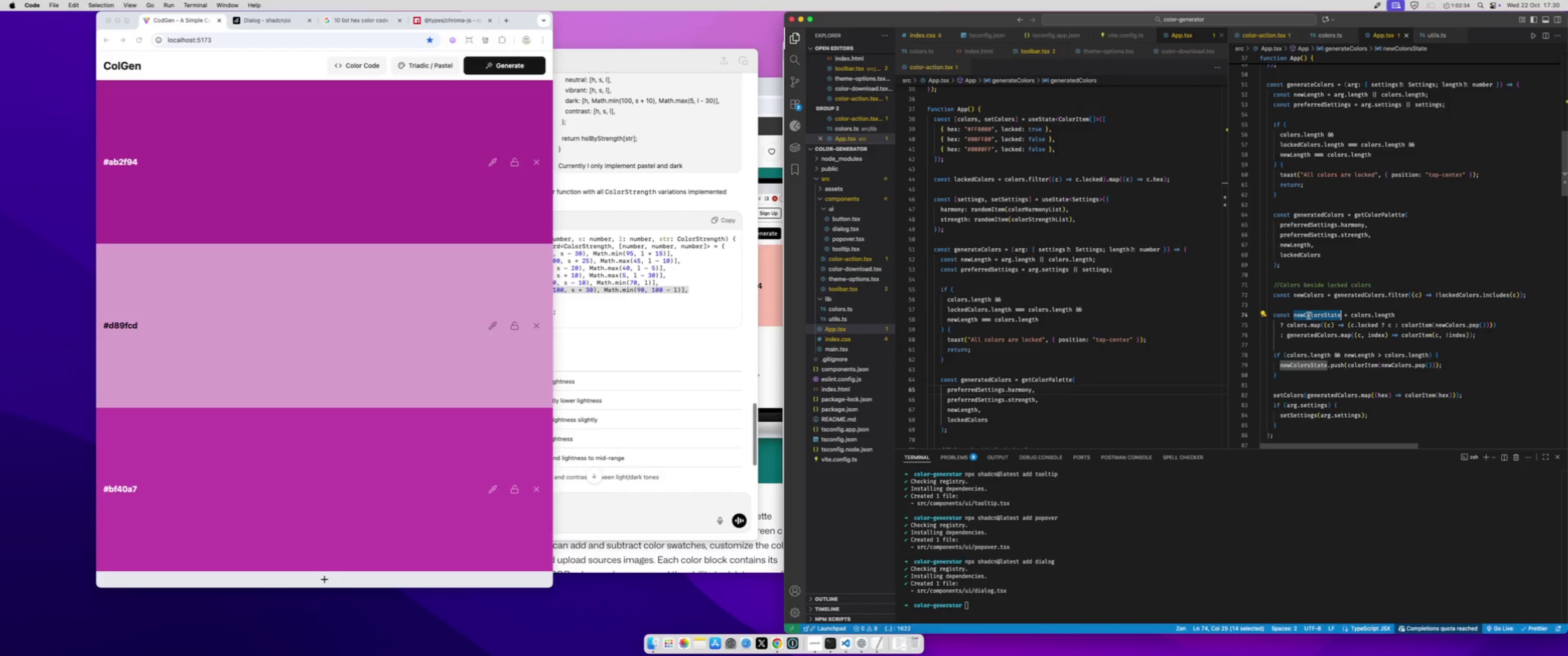 
key(Meta+C)
 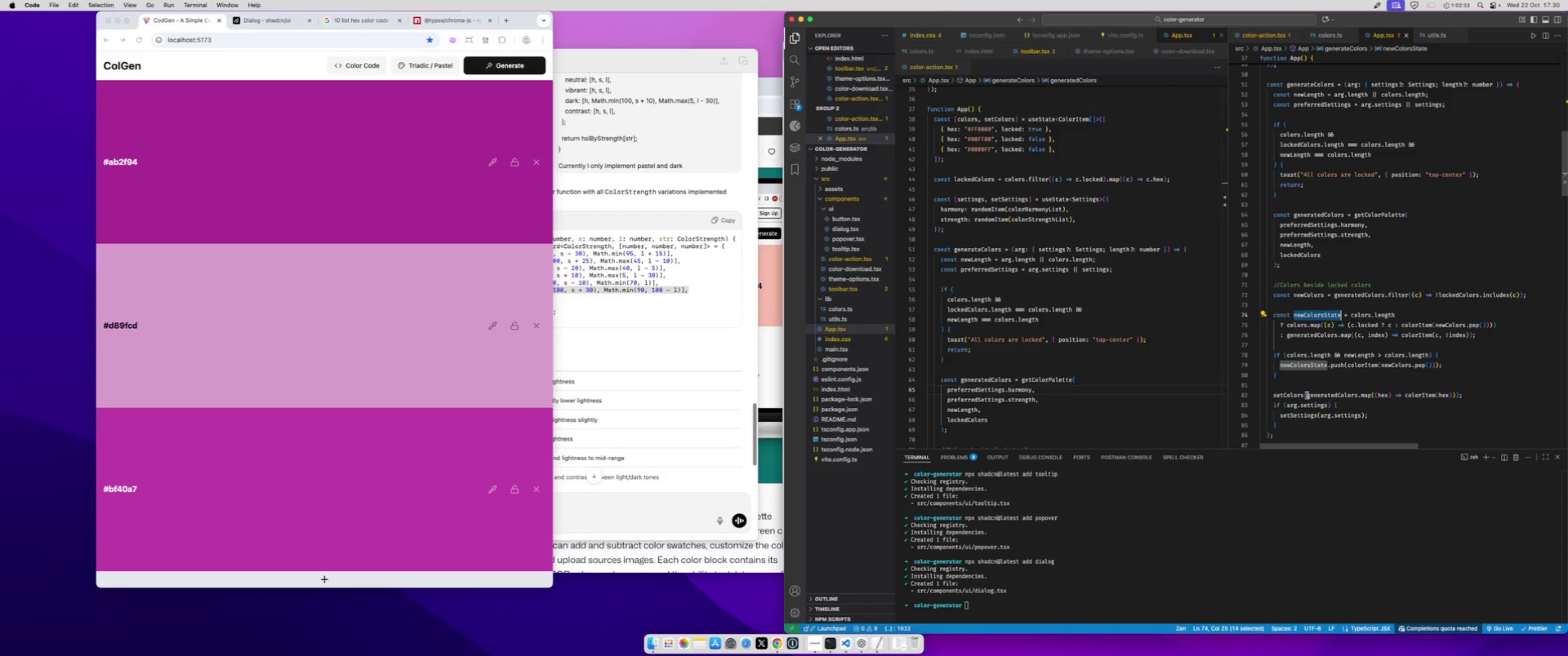 
left_click_drag(start_coordinate=[1307, 395], to_coordinate=[1455, 395])
 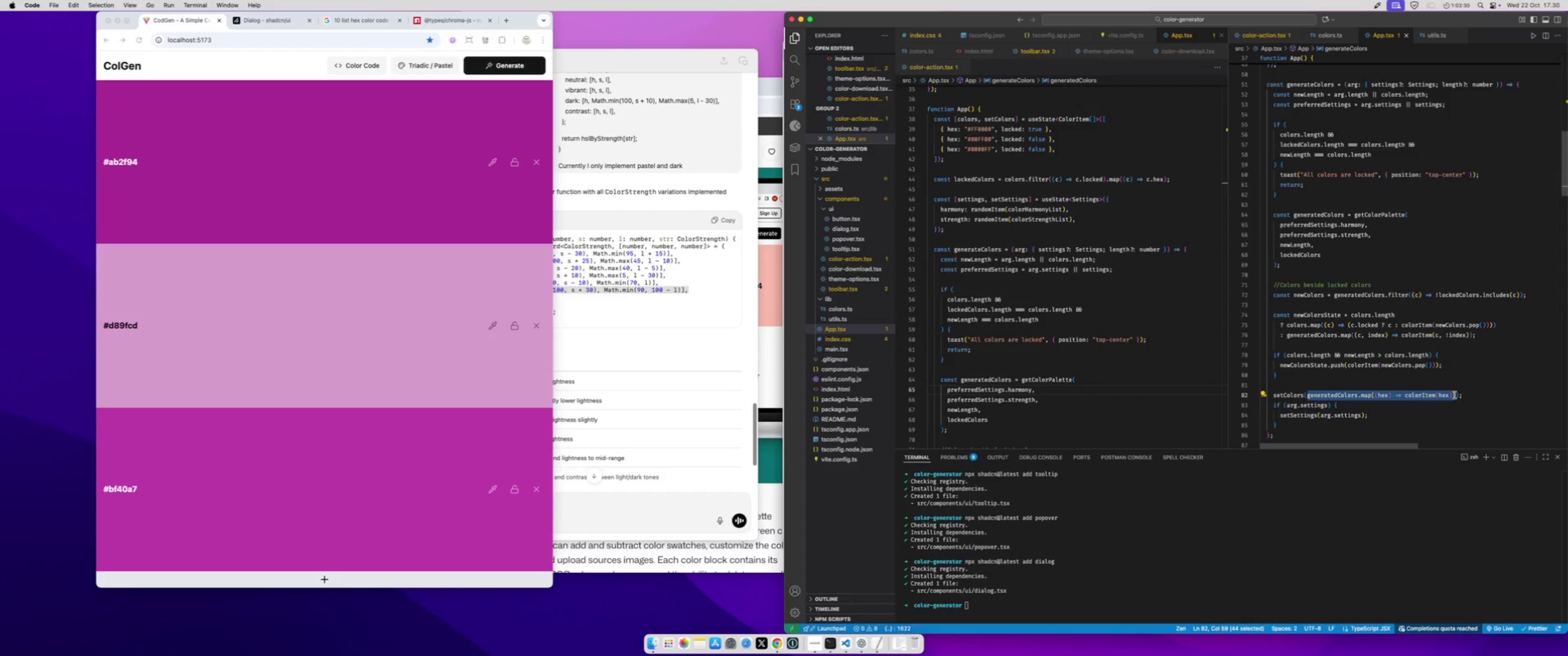 
key(Meta+V)
 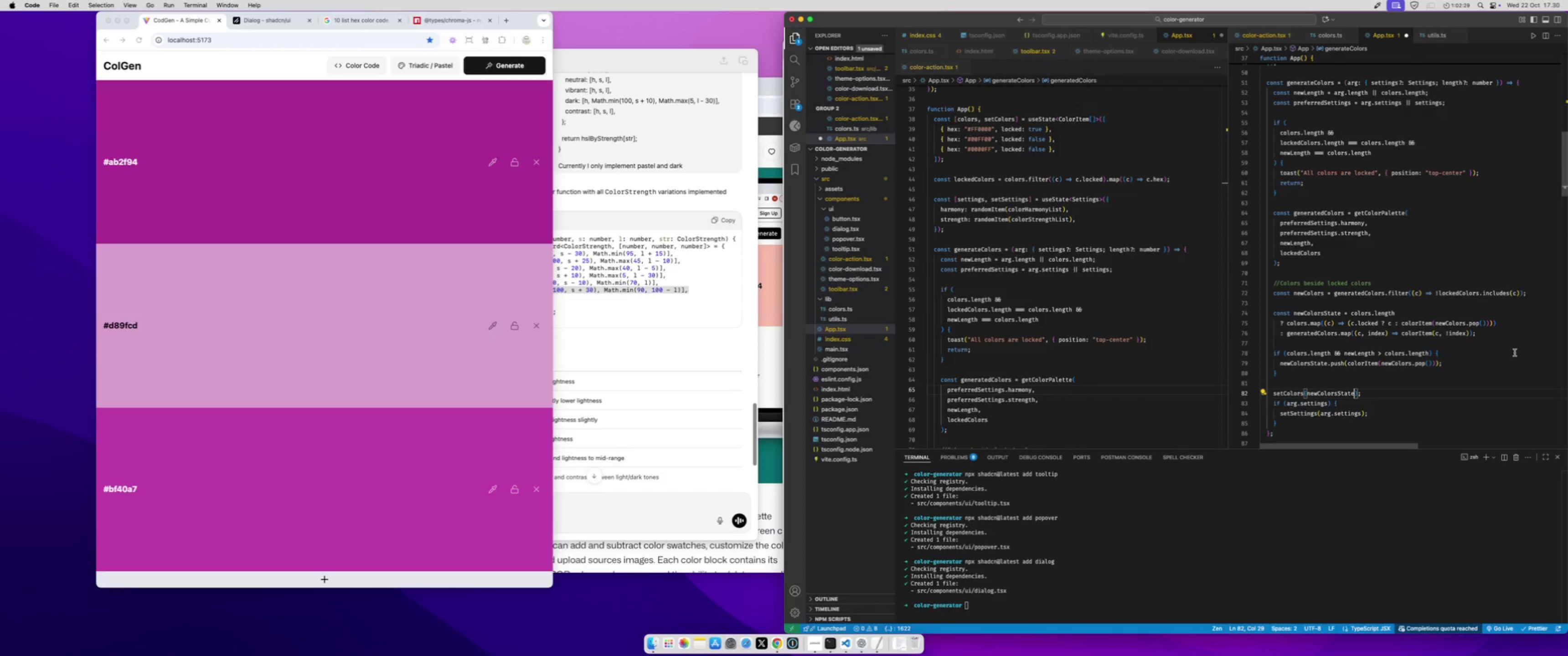 
key(Meta+S)
 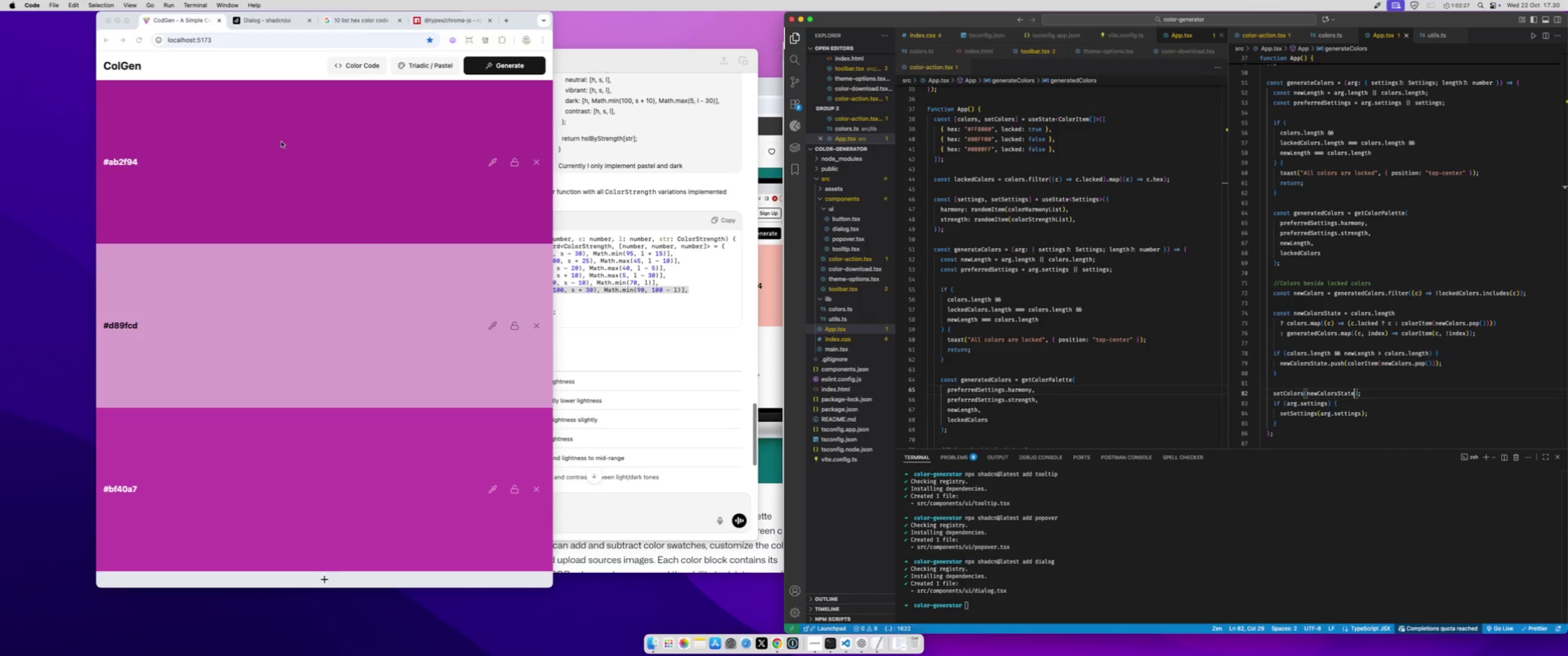 
left_click([296, 128])
 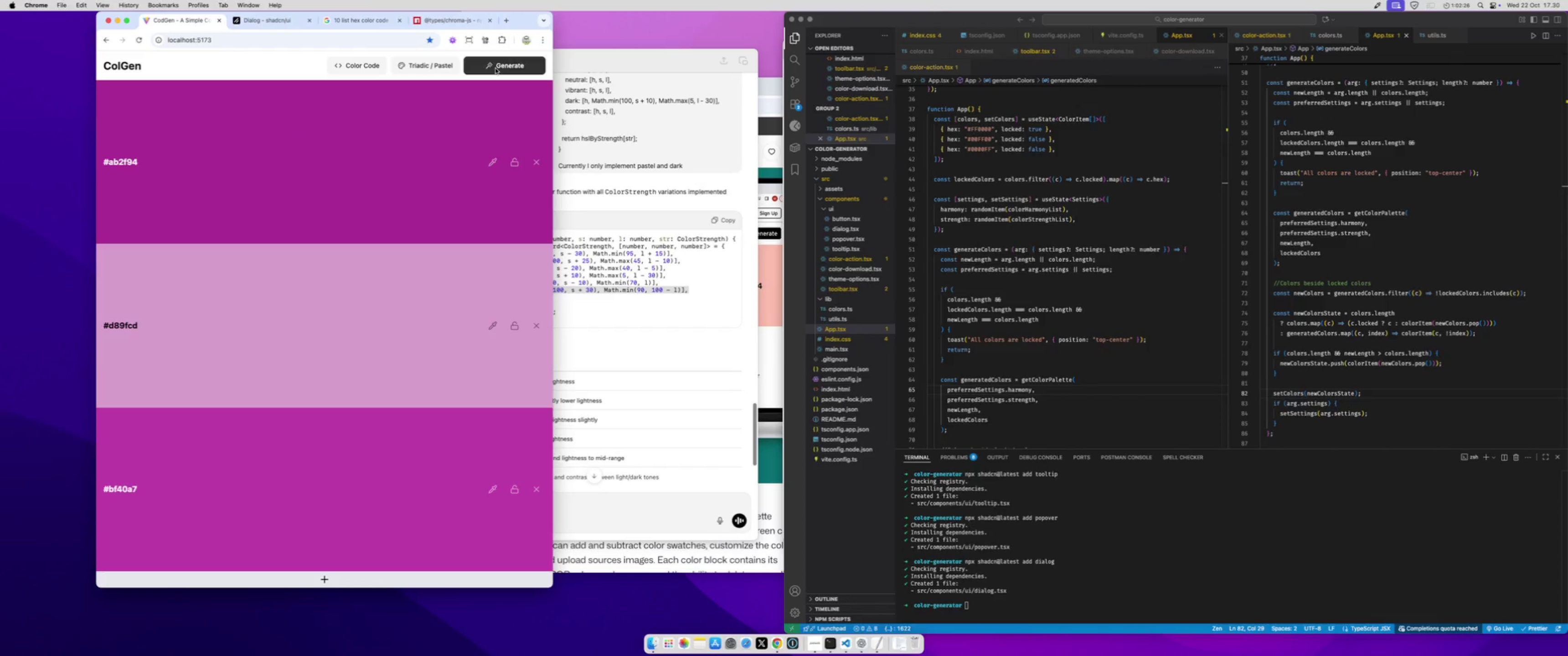 
left_click([495, 68])
 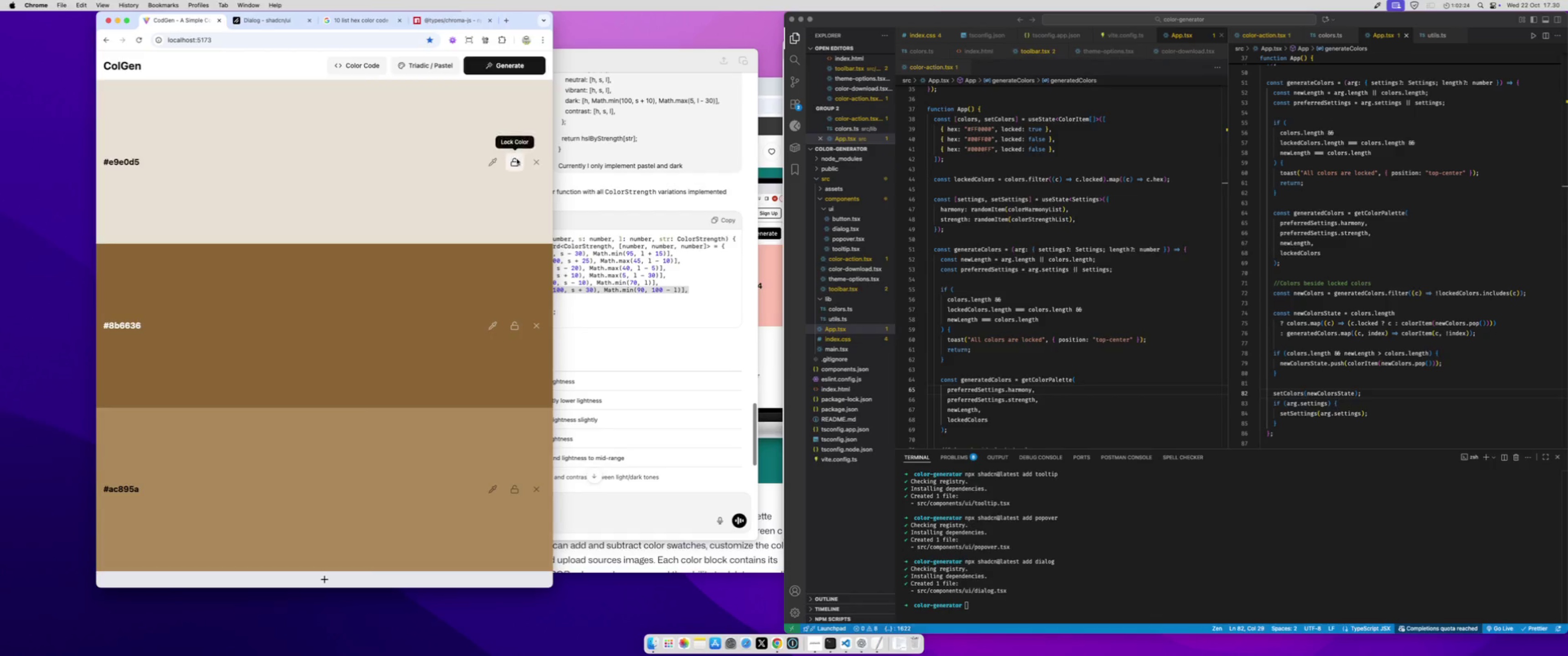 
left_click([516, 160])
 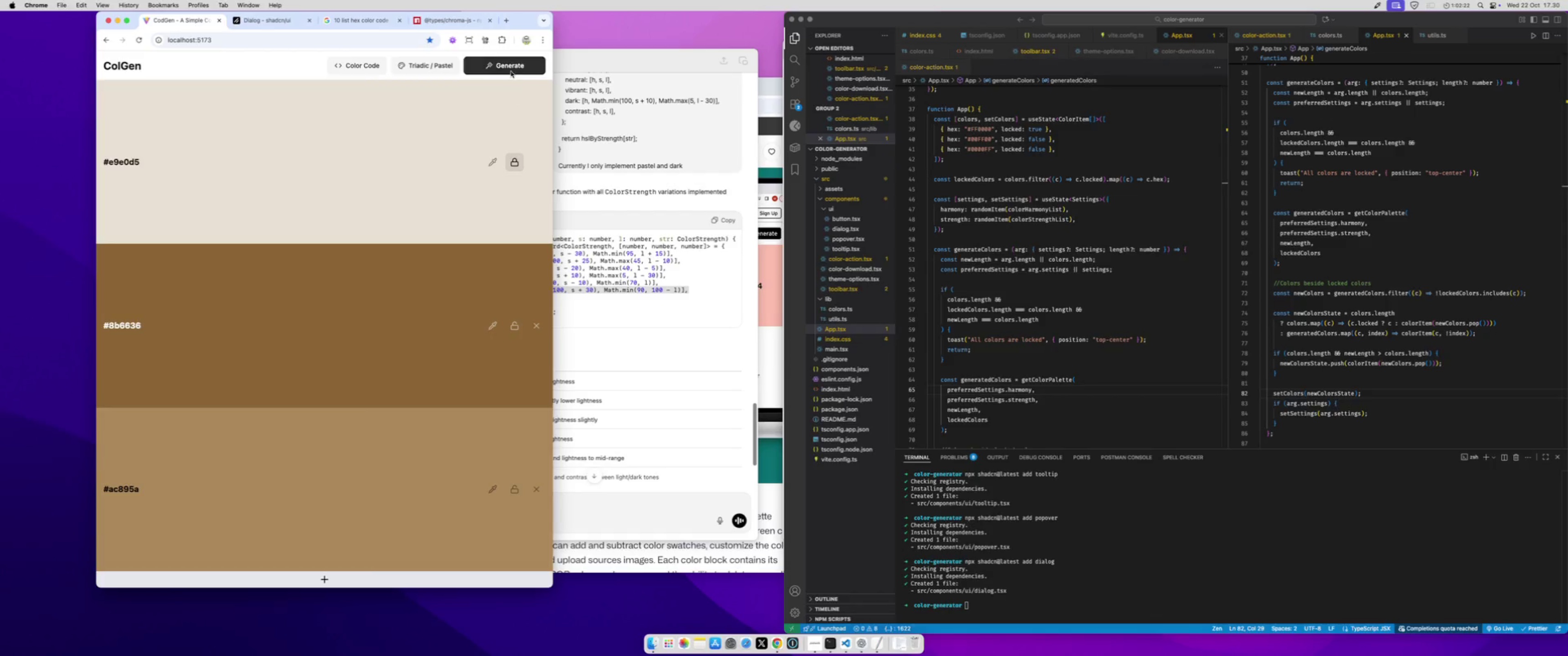 
left_click([511, 70])
 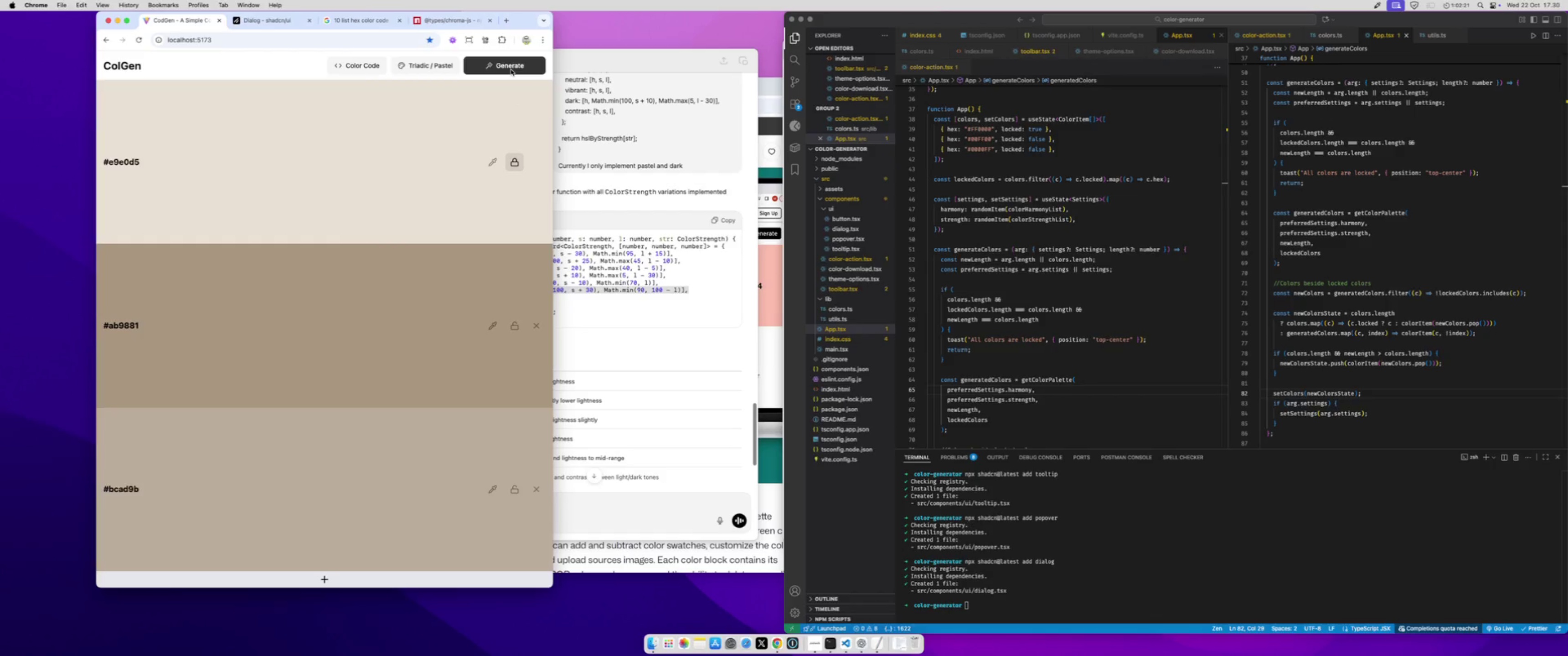 
double_click([511, 70])
 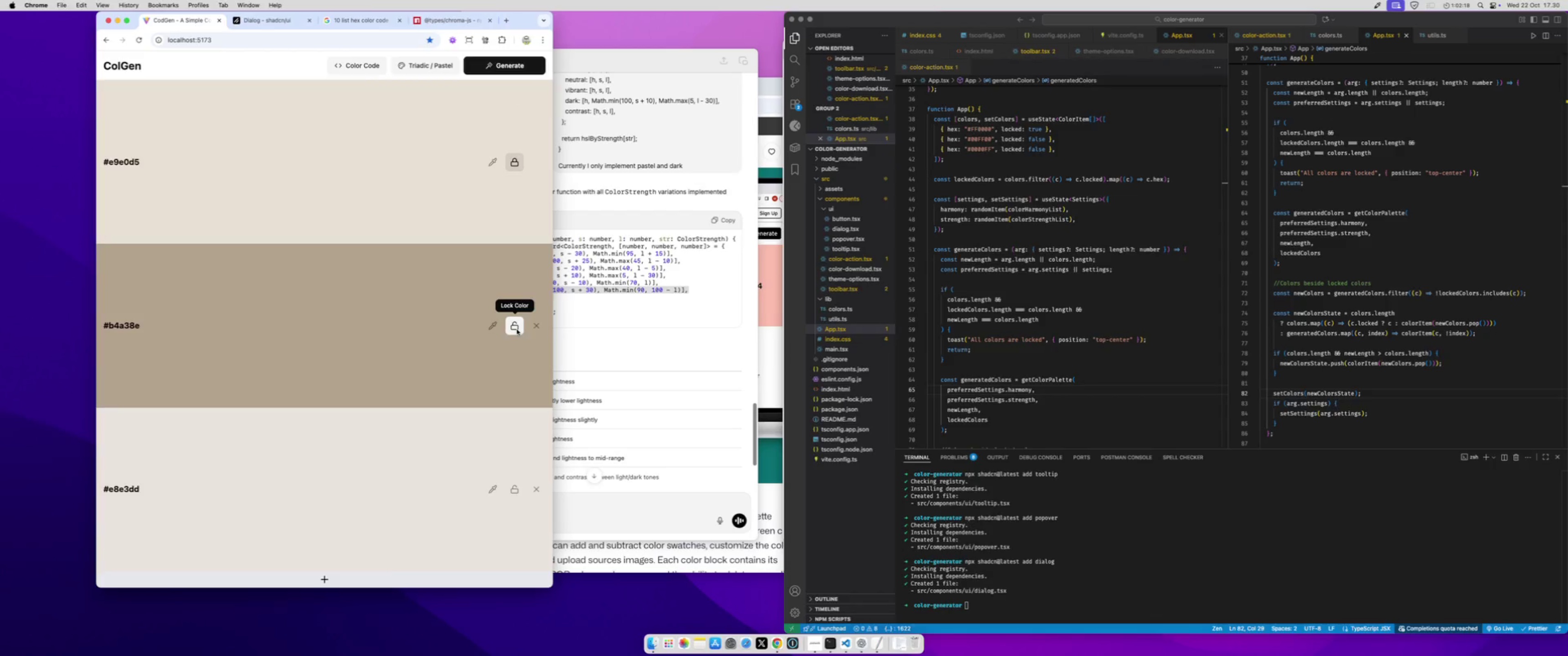 
left_click([517, 329])
 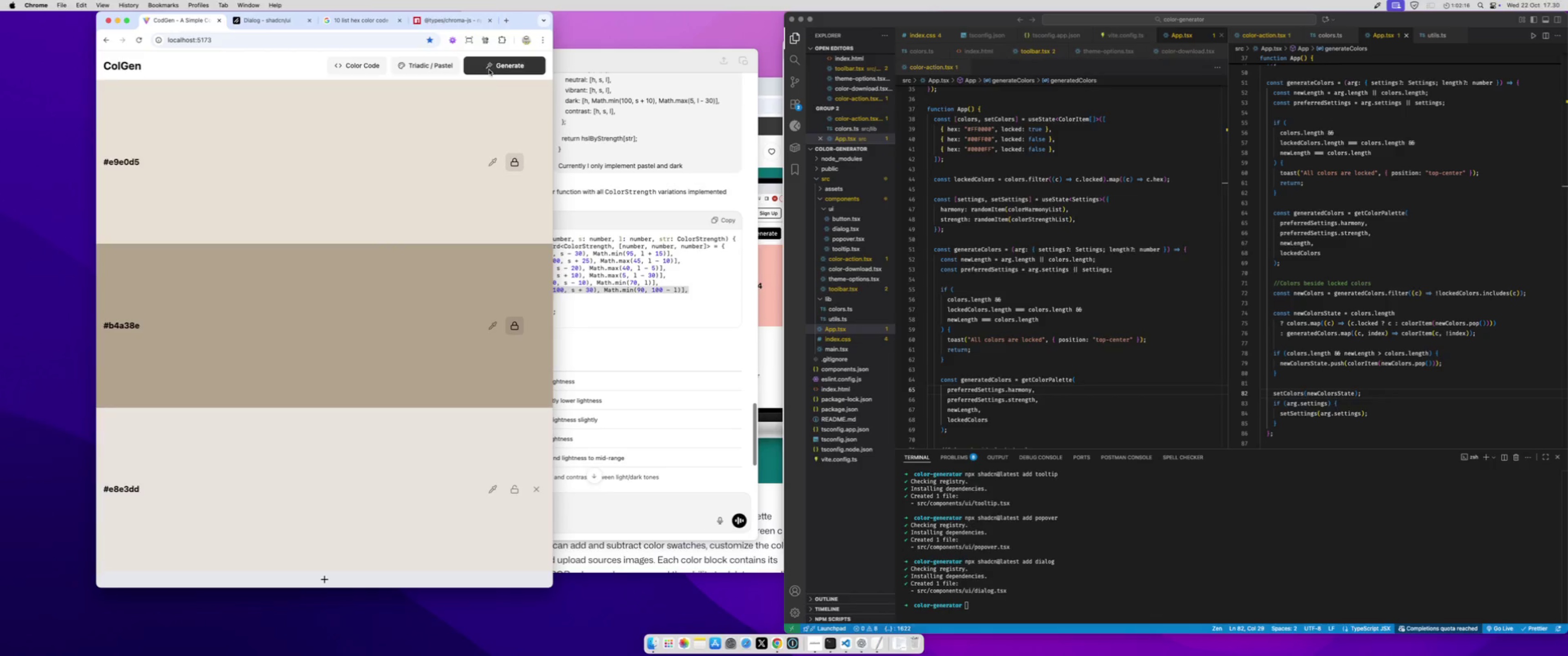 
left_click([489, 69])
 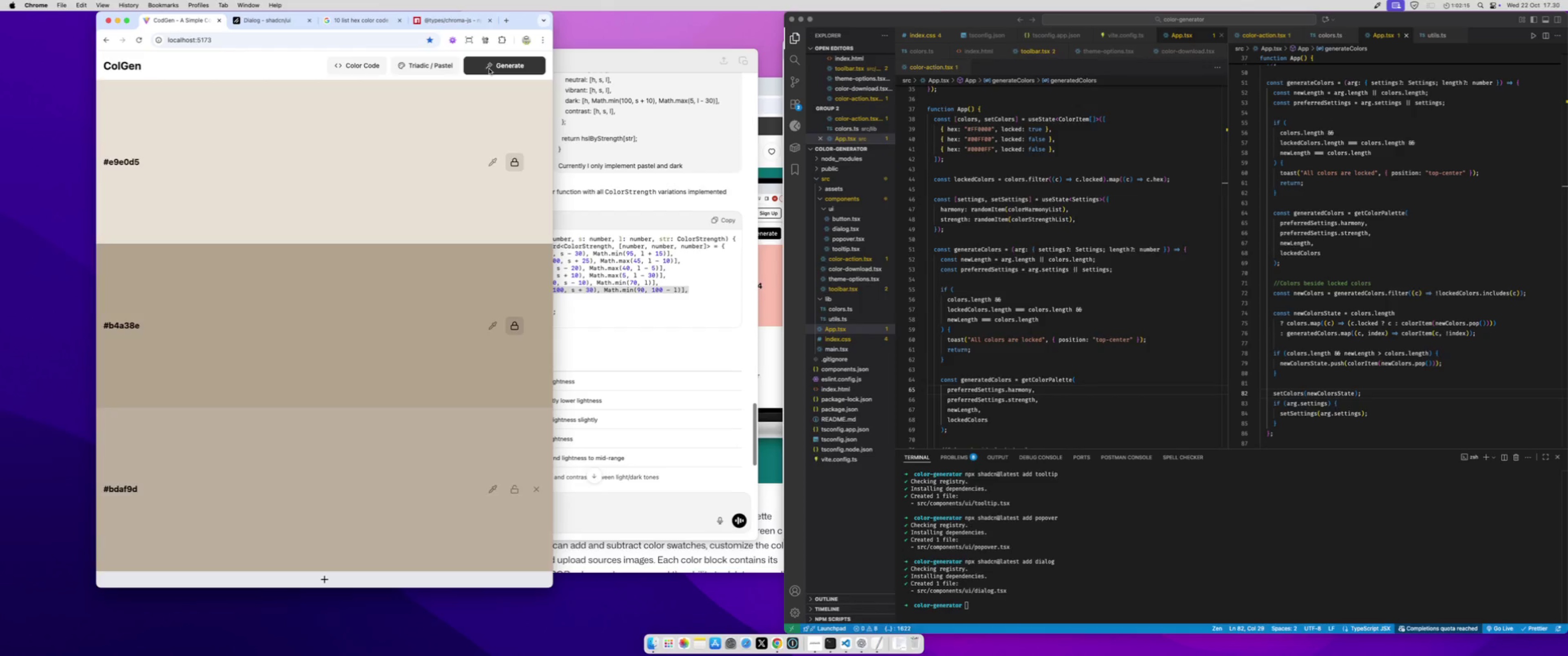 
double_click([489, 69])
 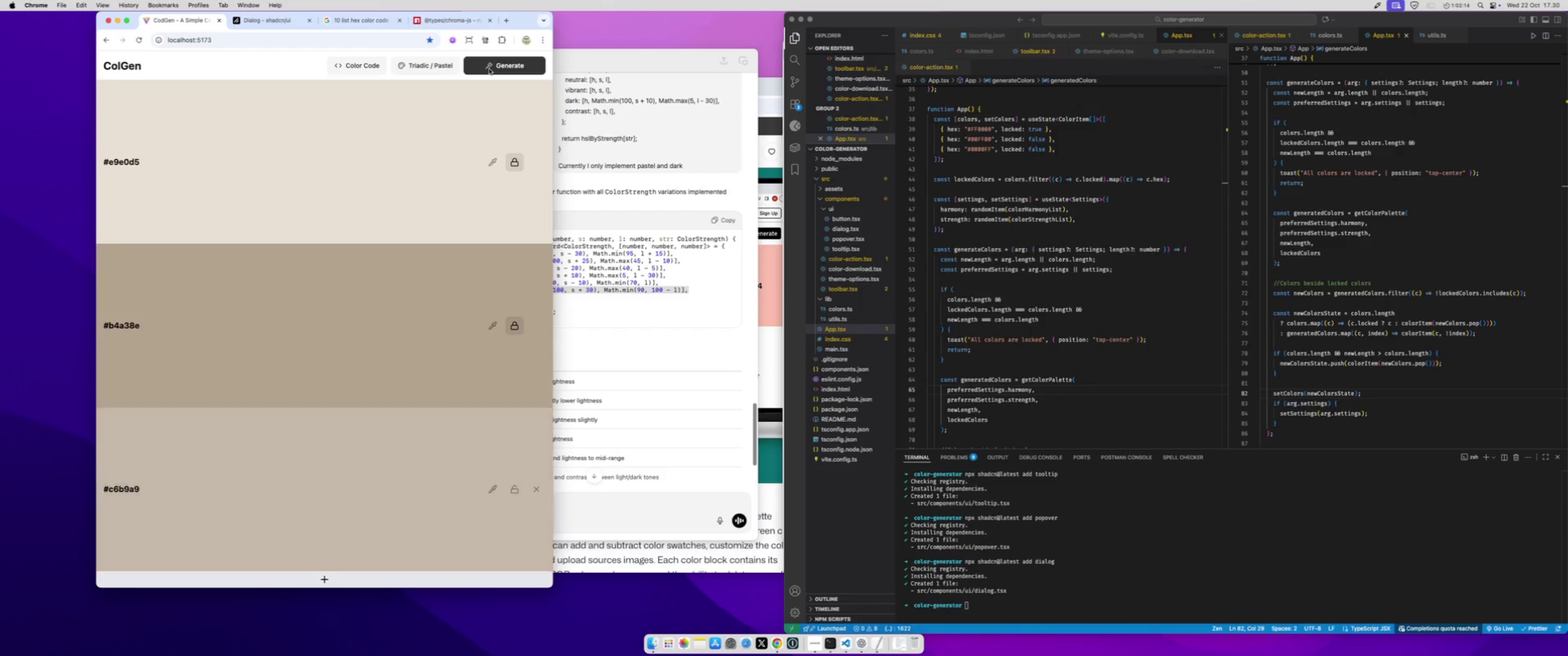 
triple_click([489, 69])
 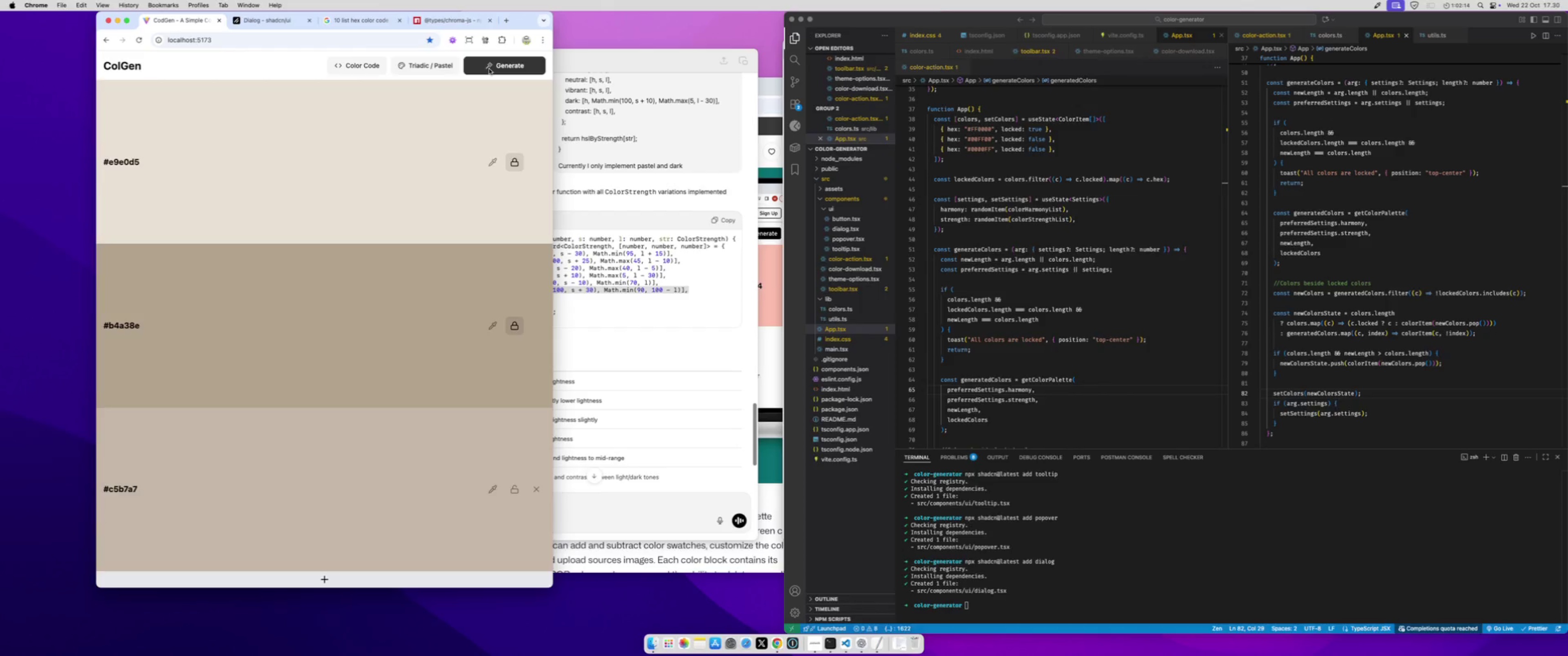 
triple_click([489, 69])
 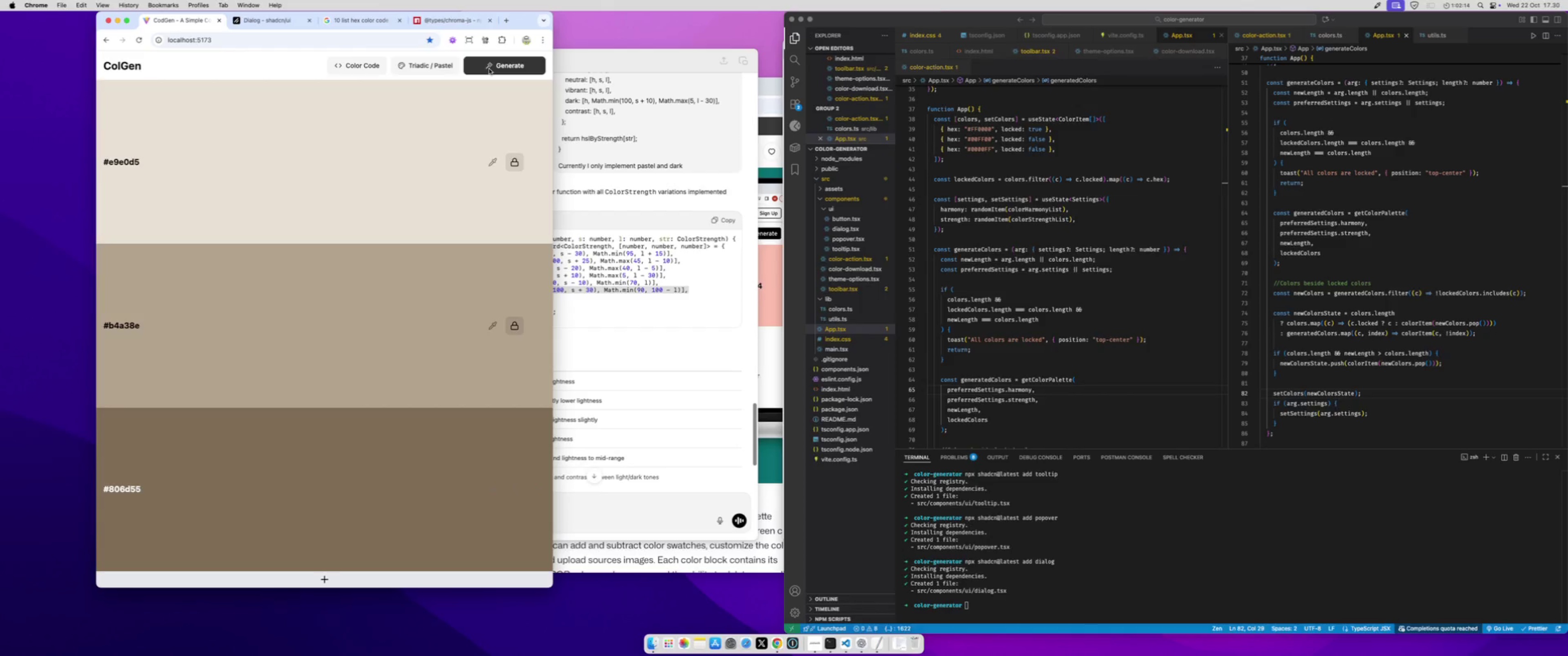 
triple_click([489, 69])
 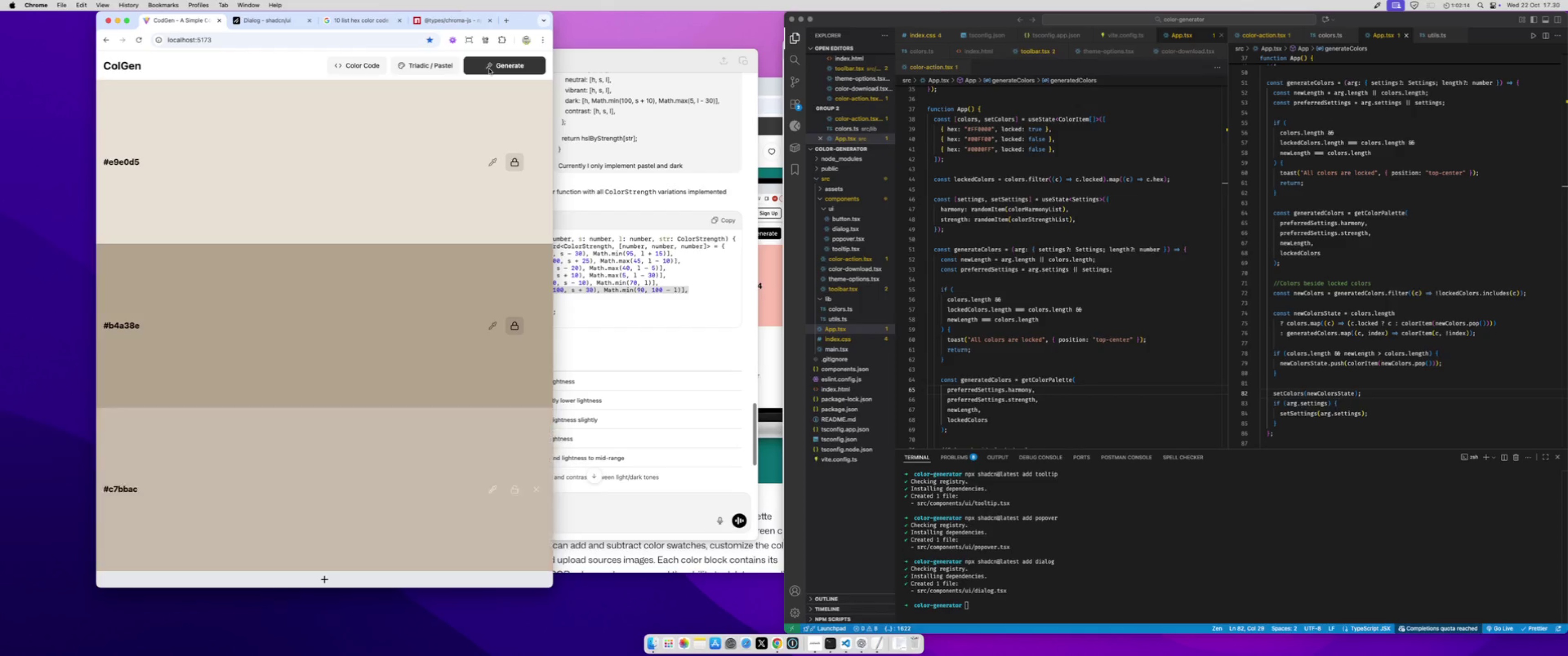 
triple_click([489, 69])
 